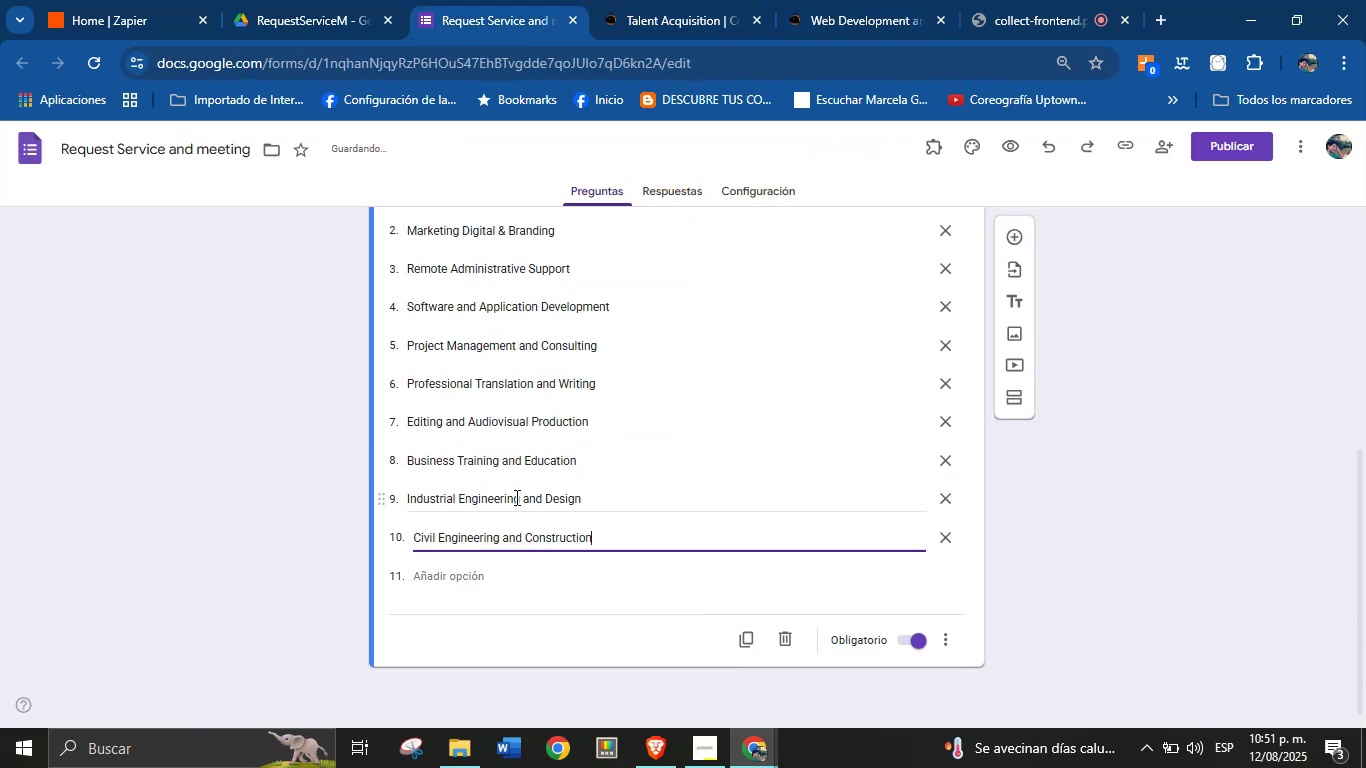 
key(Enter)
 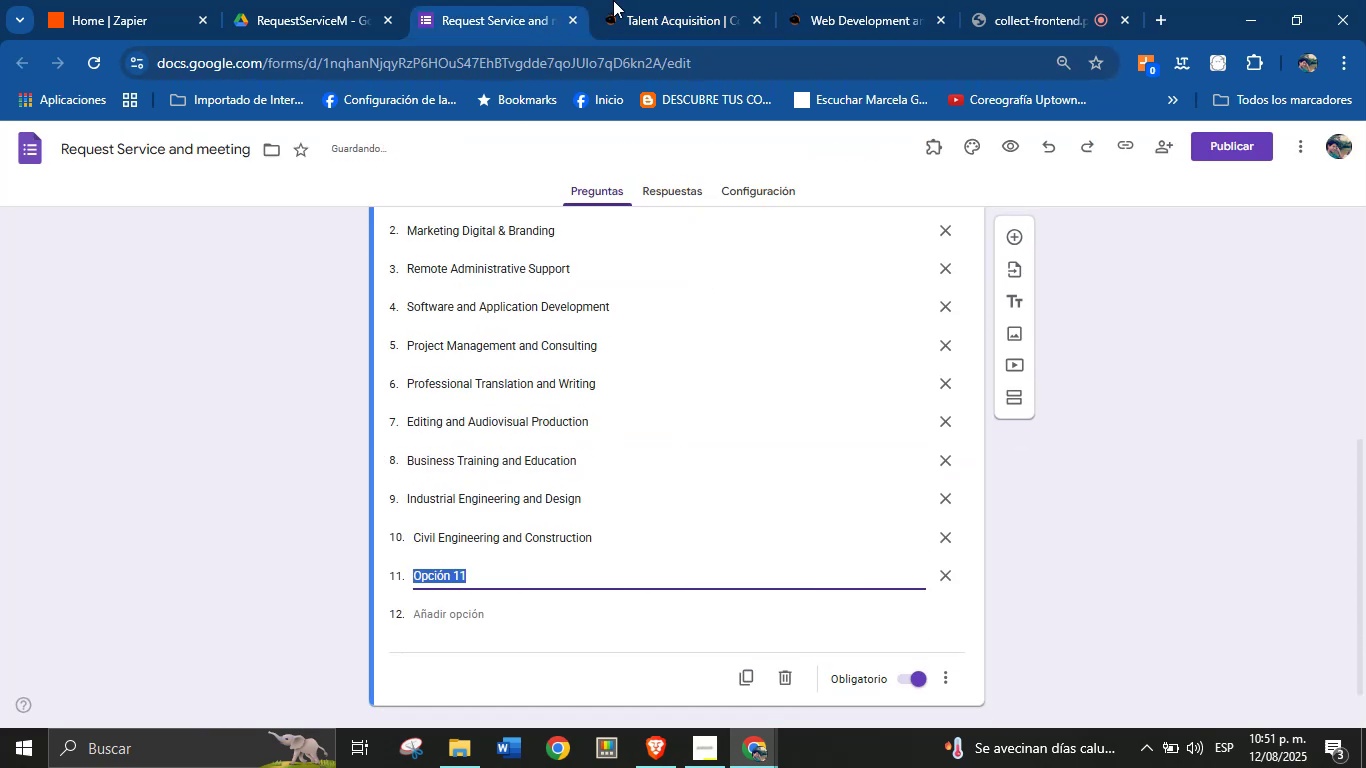 
left_click([658, 0])
 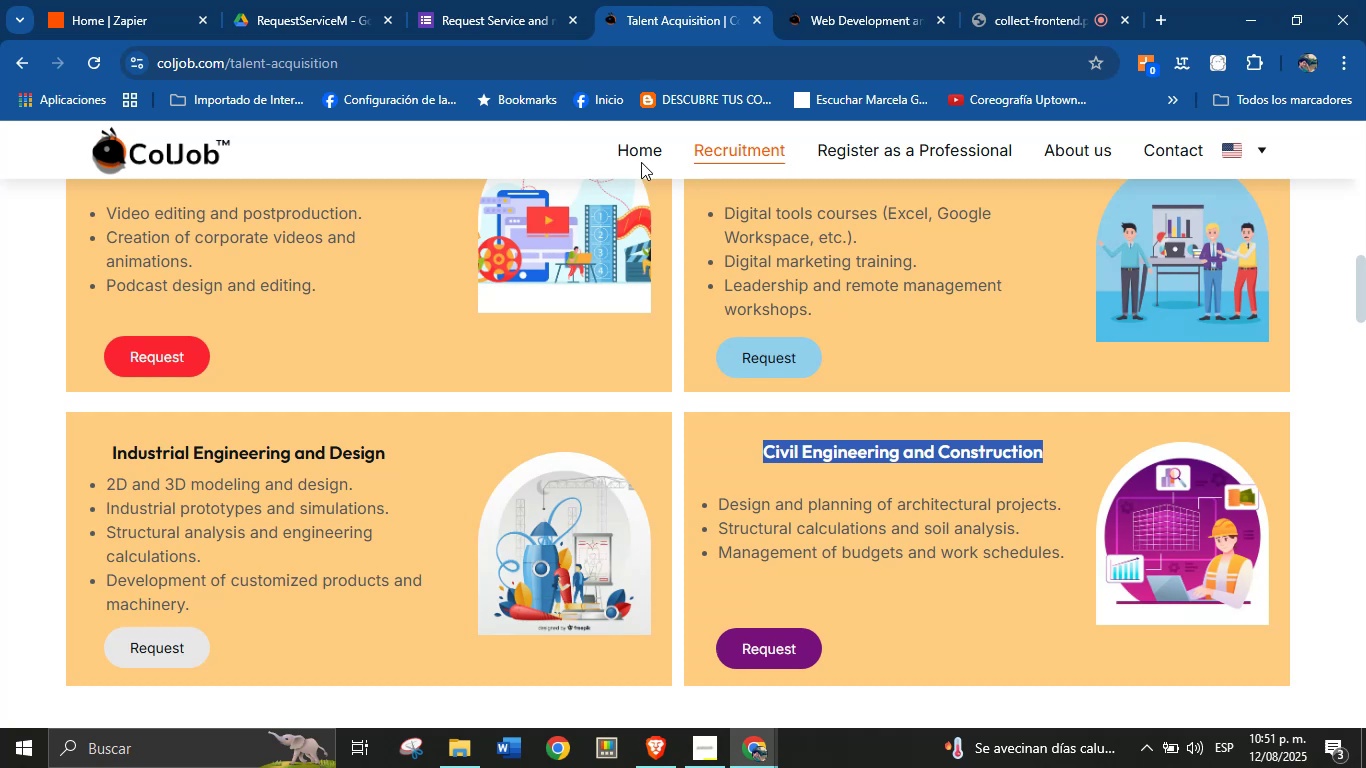 
scroll: coordinate [428, 436], scroll_direction: down, amount: 3.0
 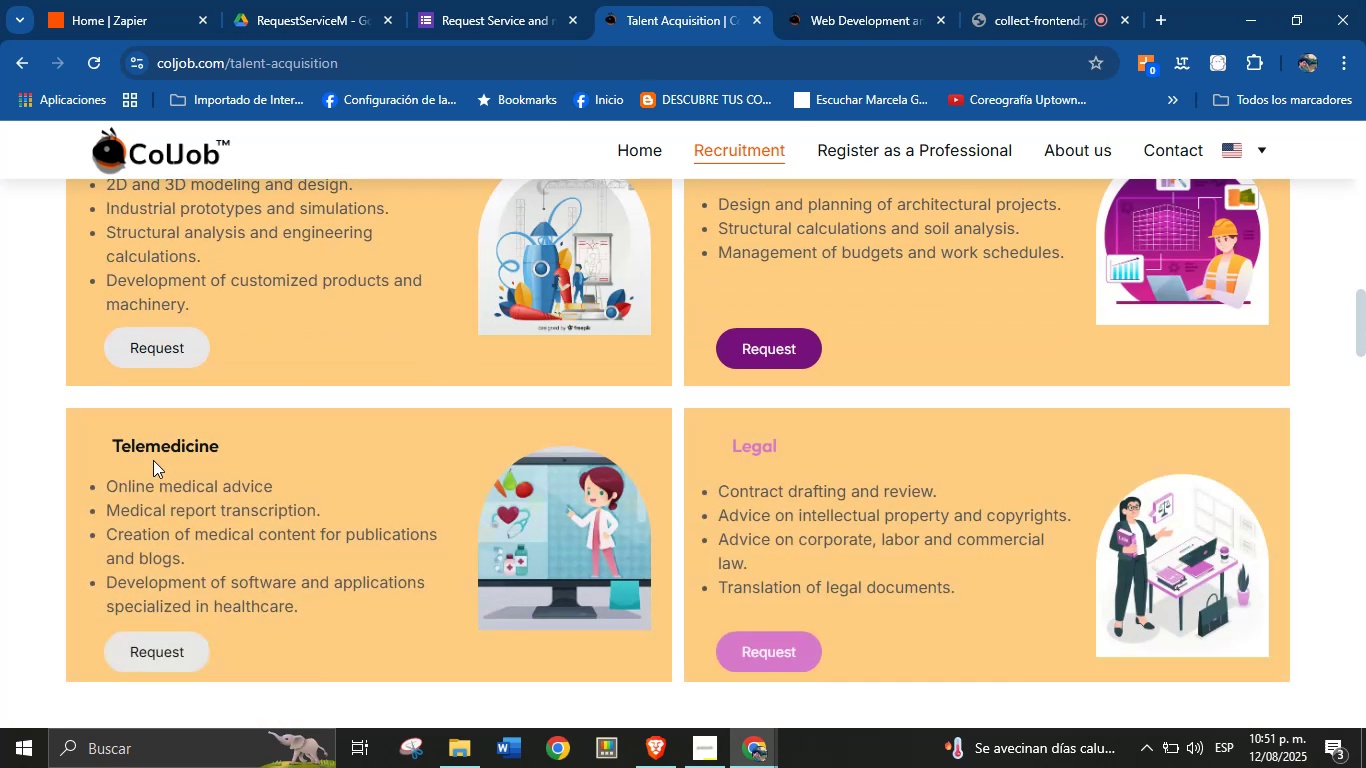 
double_click([158, 447])
 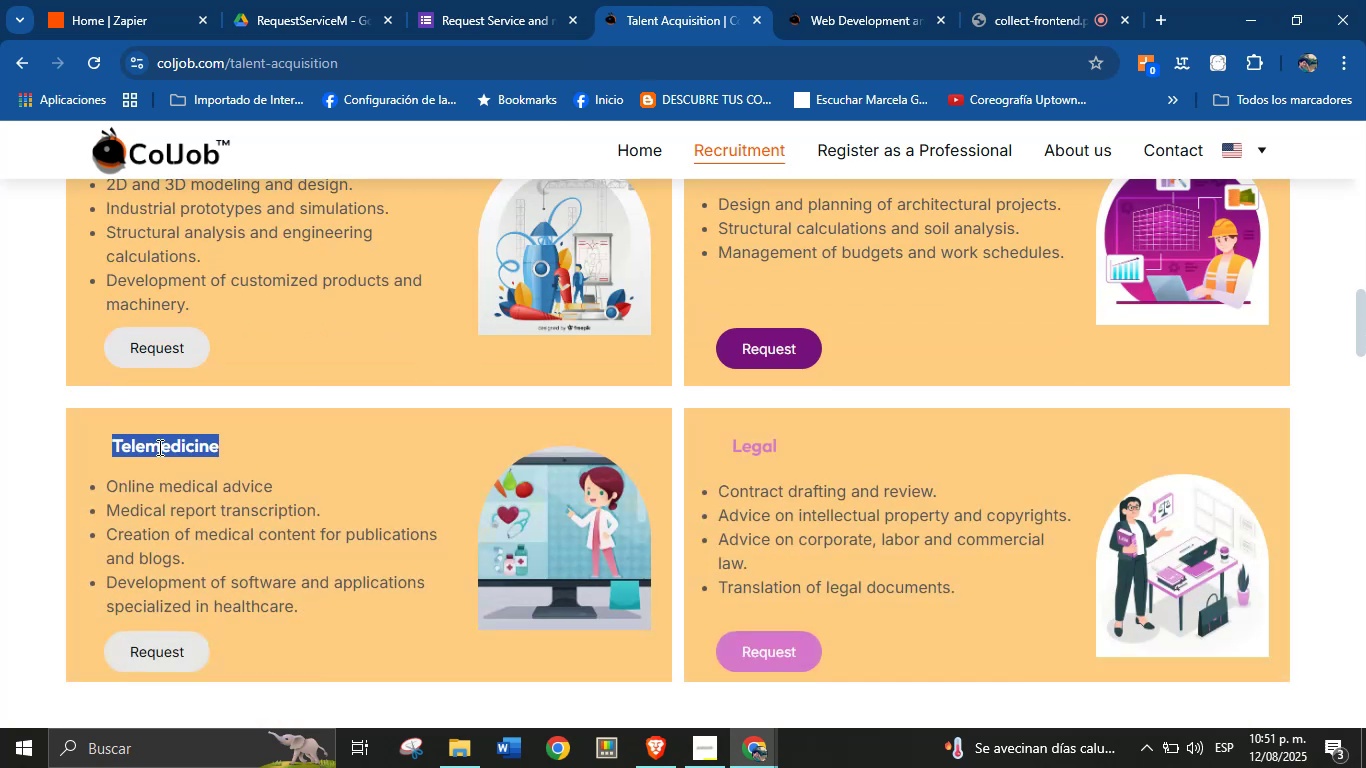 
triple_click([158, 447])
 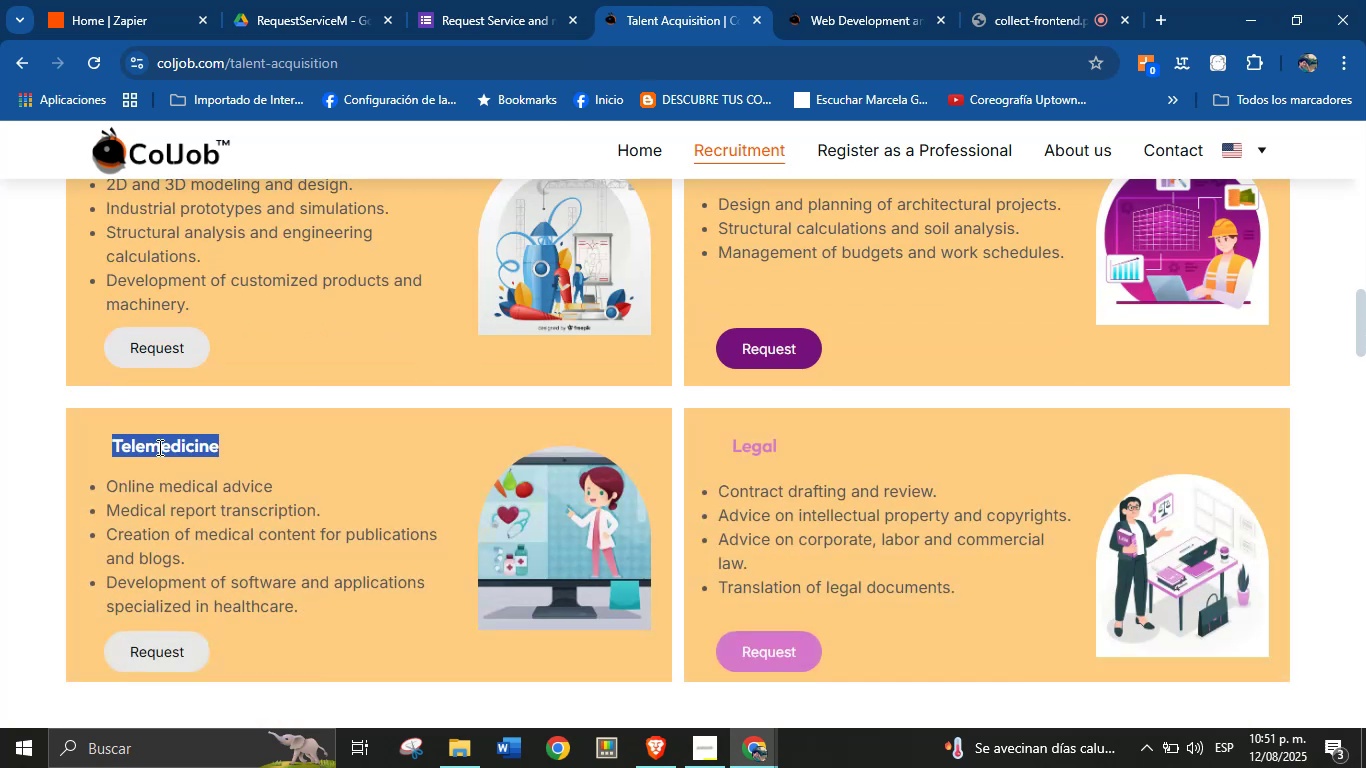 
key(Control+C)
 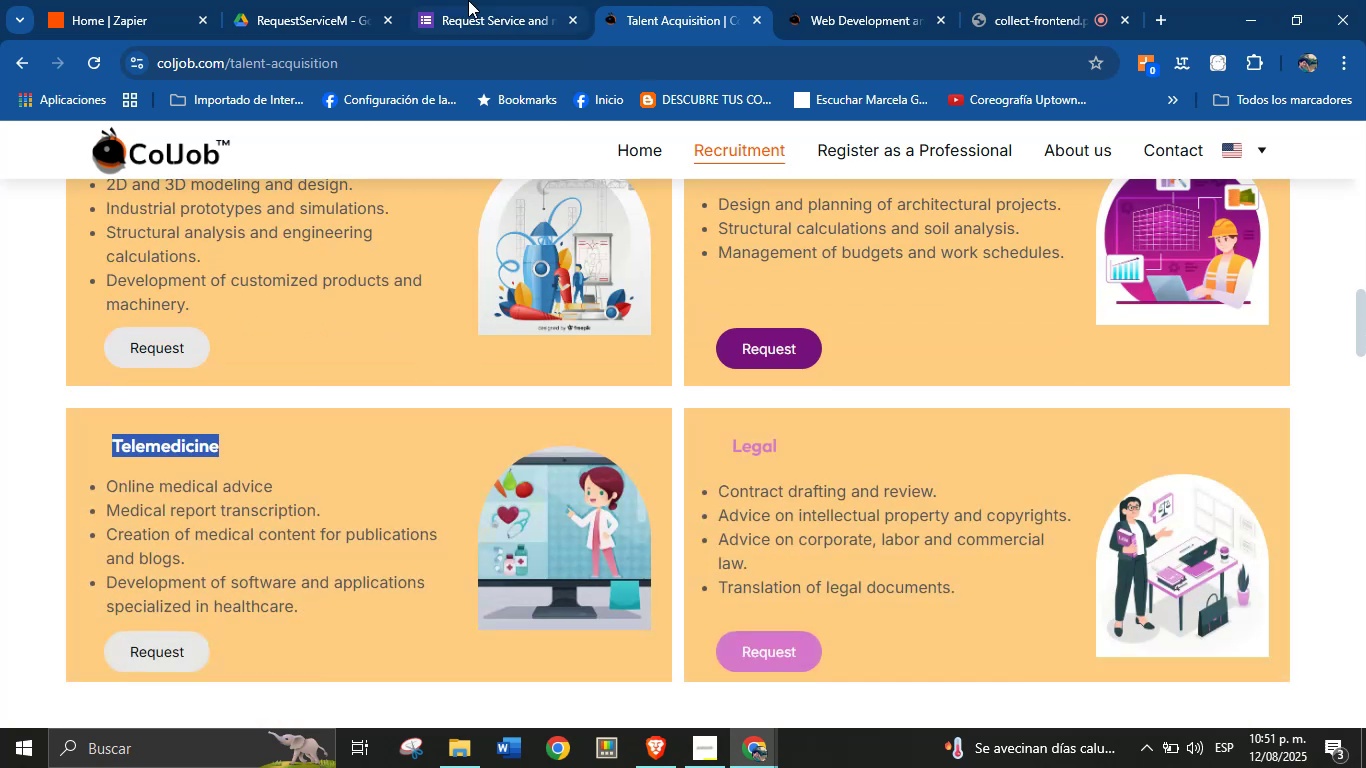 
left_click([473, 0])
 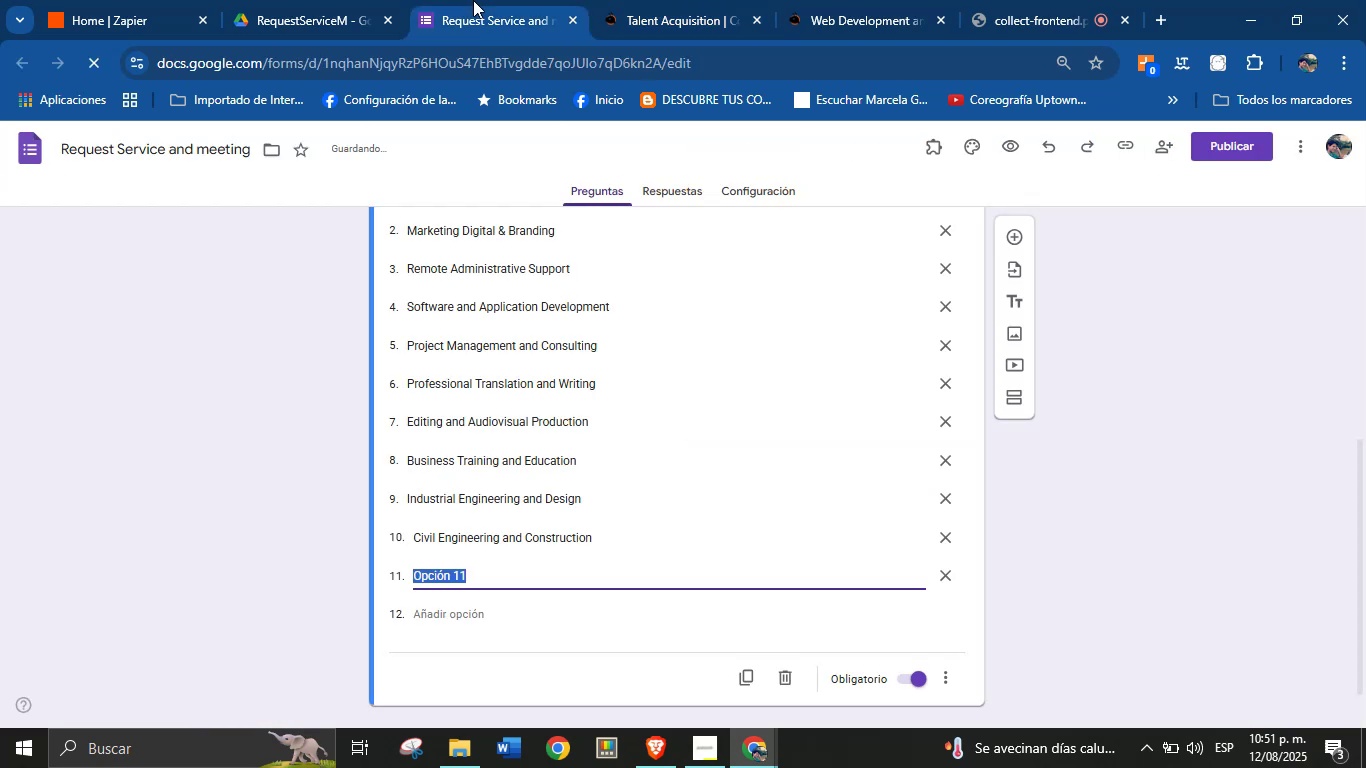 
key(Control+V)
 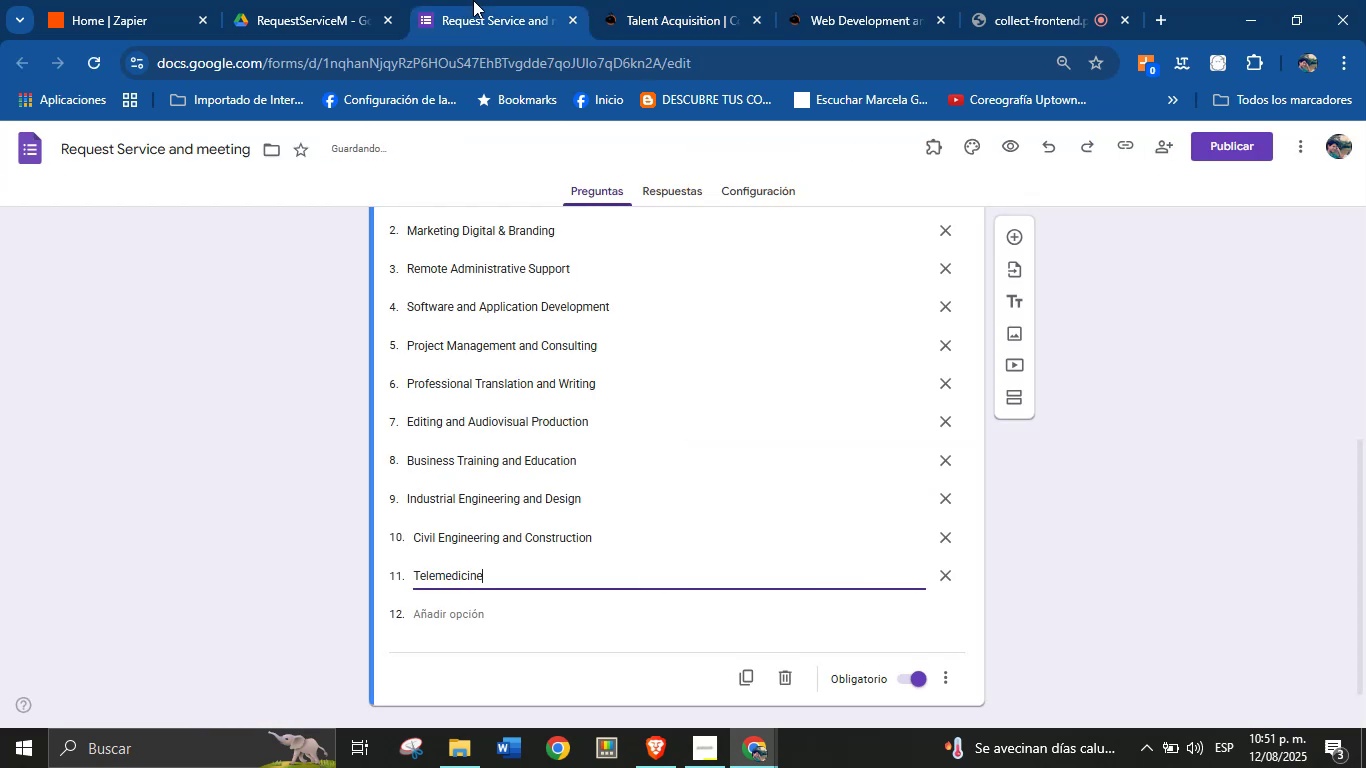 
key(Enter)
 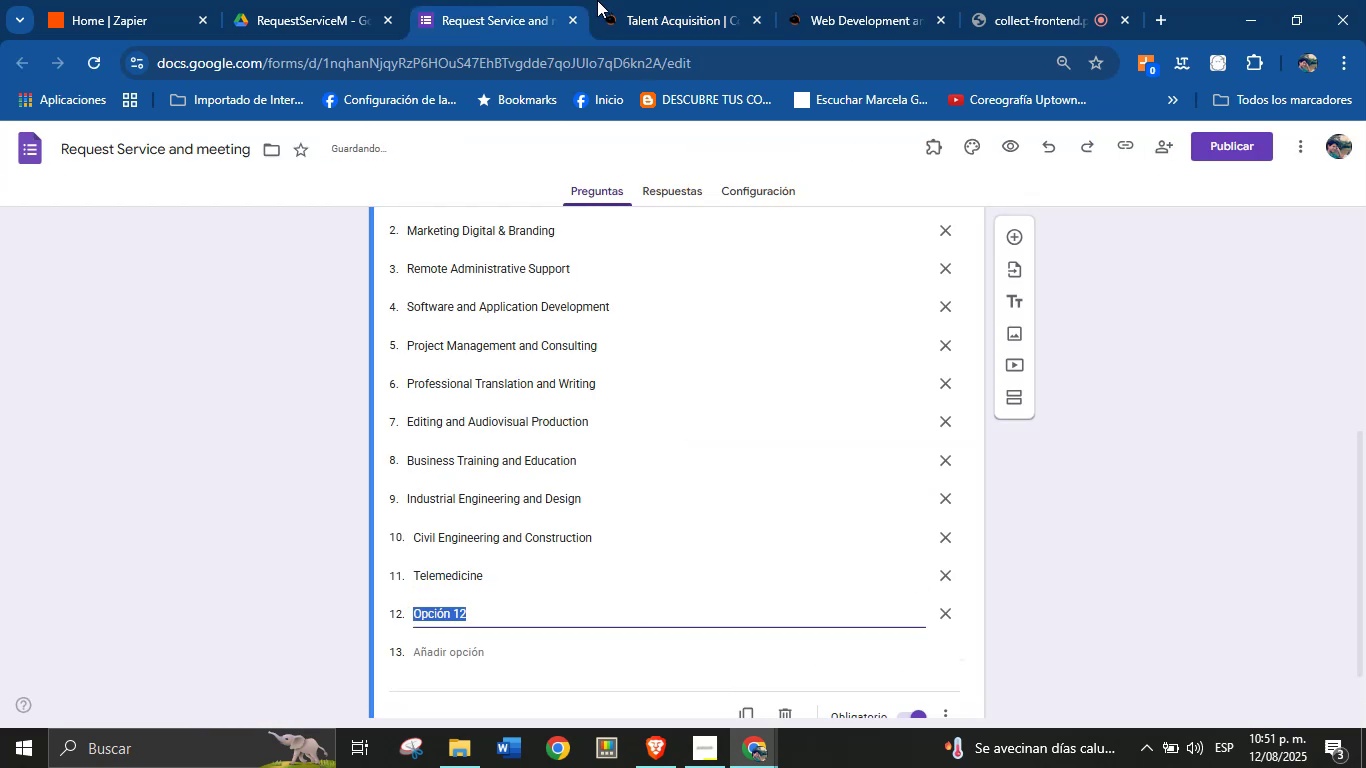 
left_click([646, 0])
 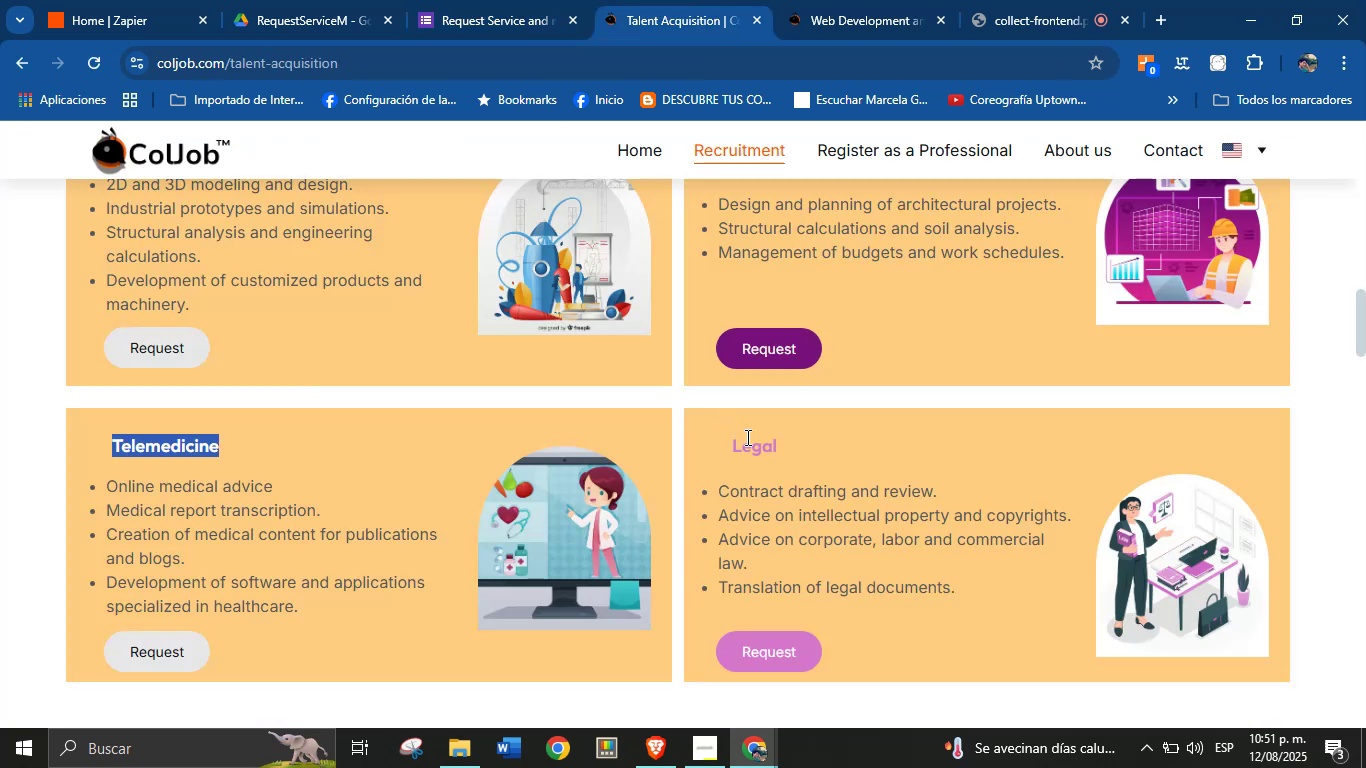 
double_click([746, 438])
 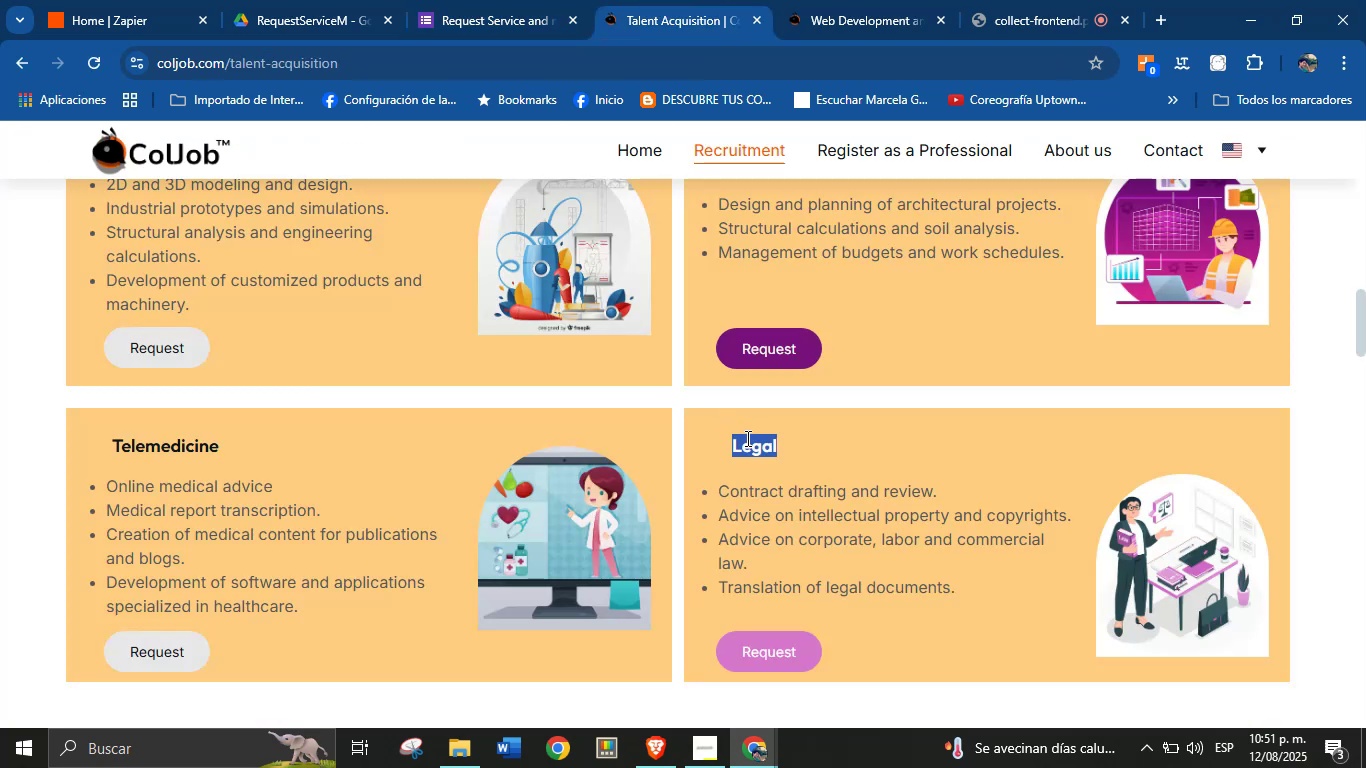 
triple_click([746, 438])
 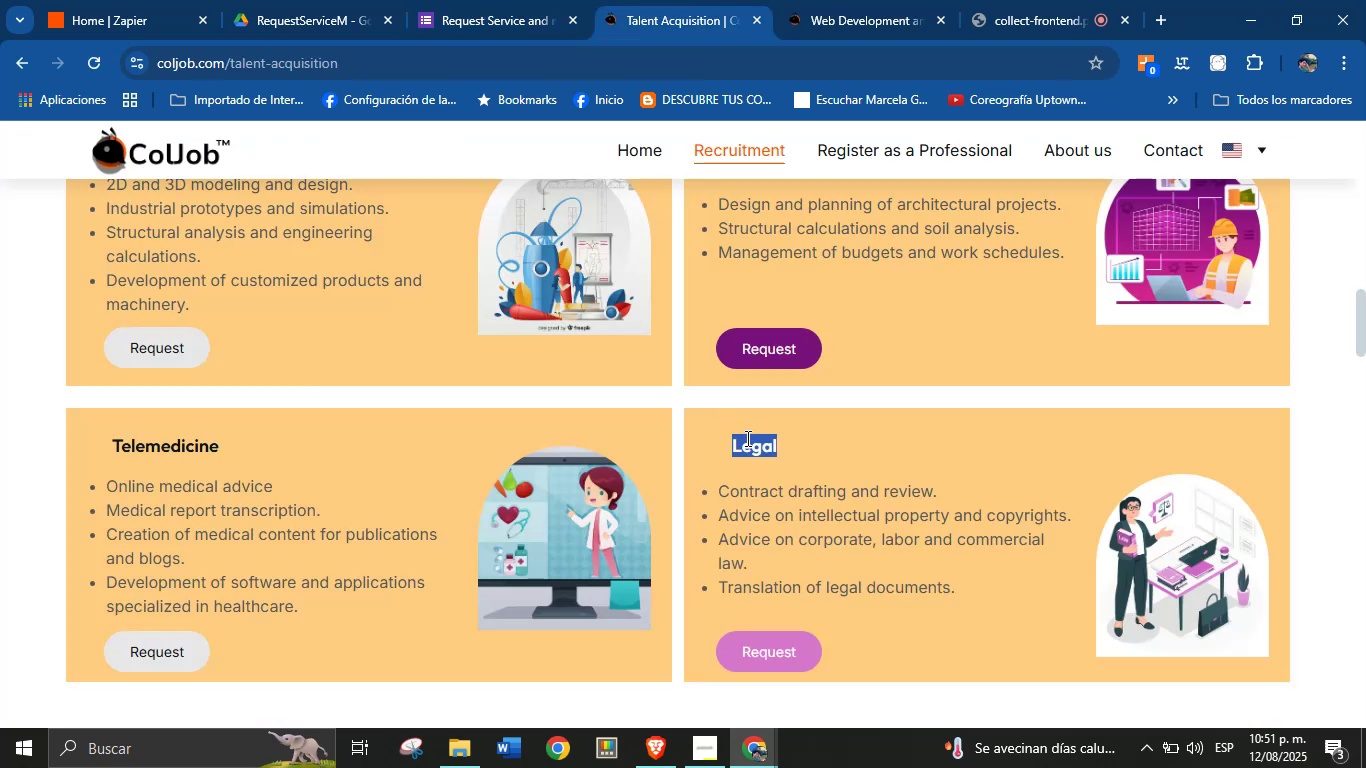 
key(Control+C)
 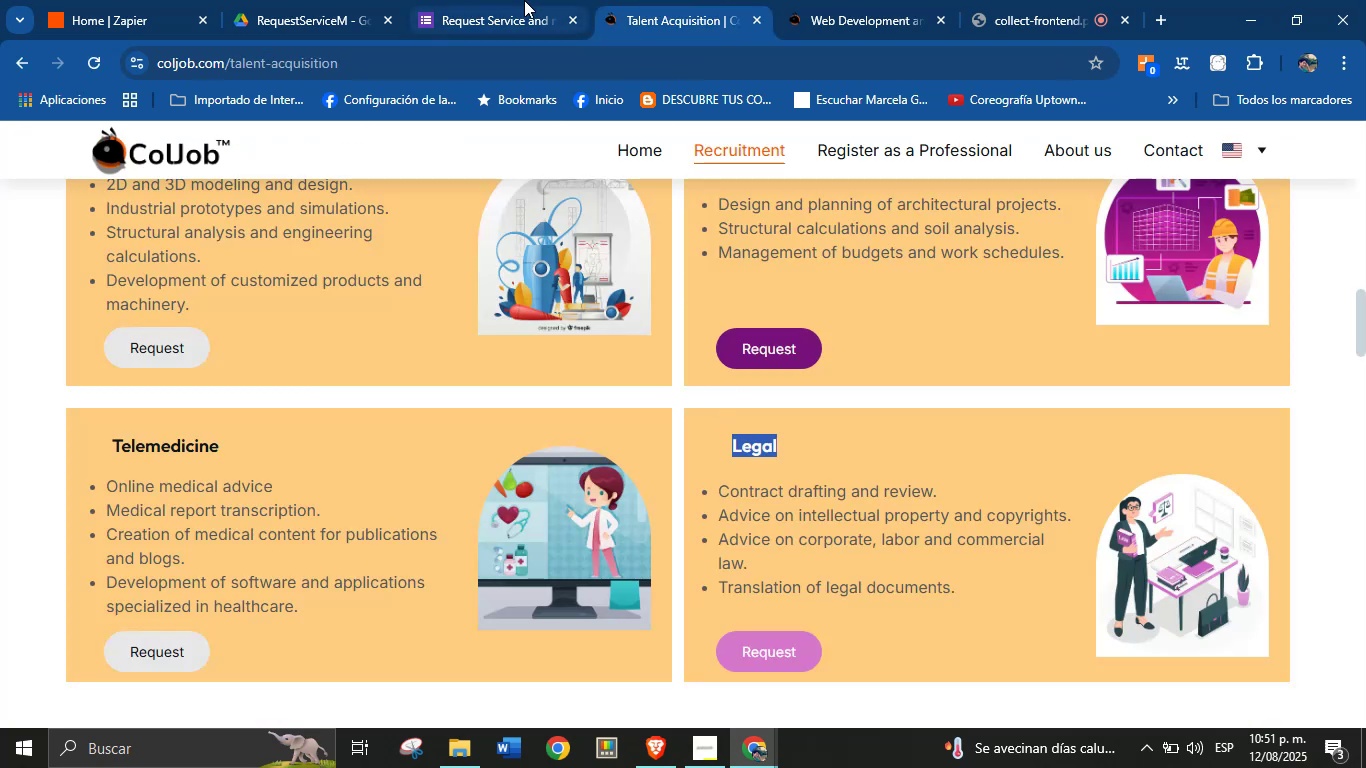 
key(Control+V)
 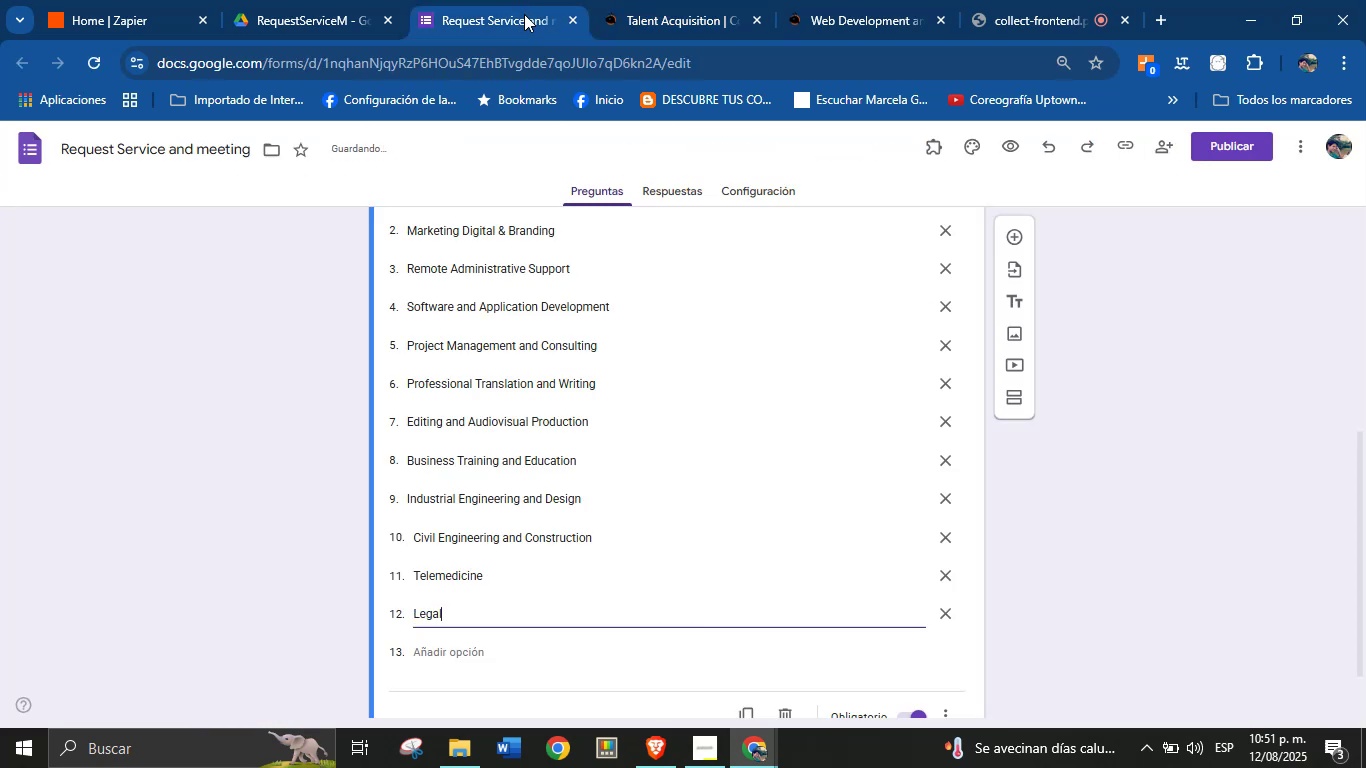 
key(Enter)
 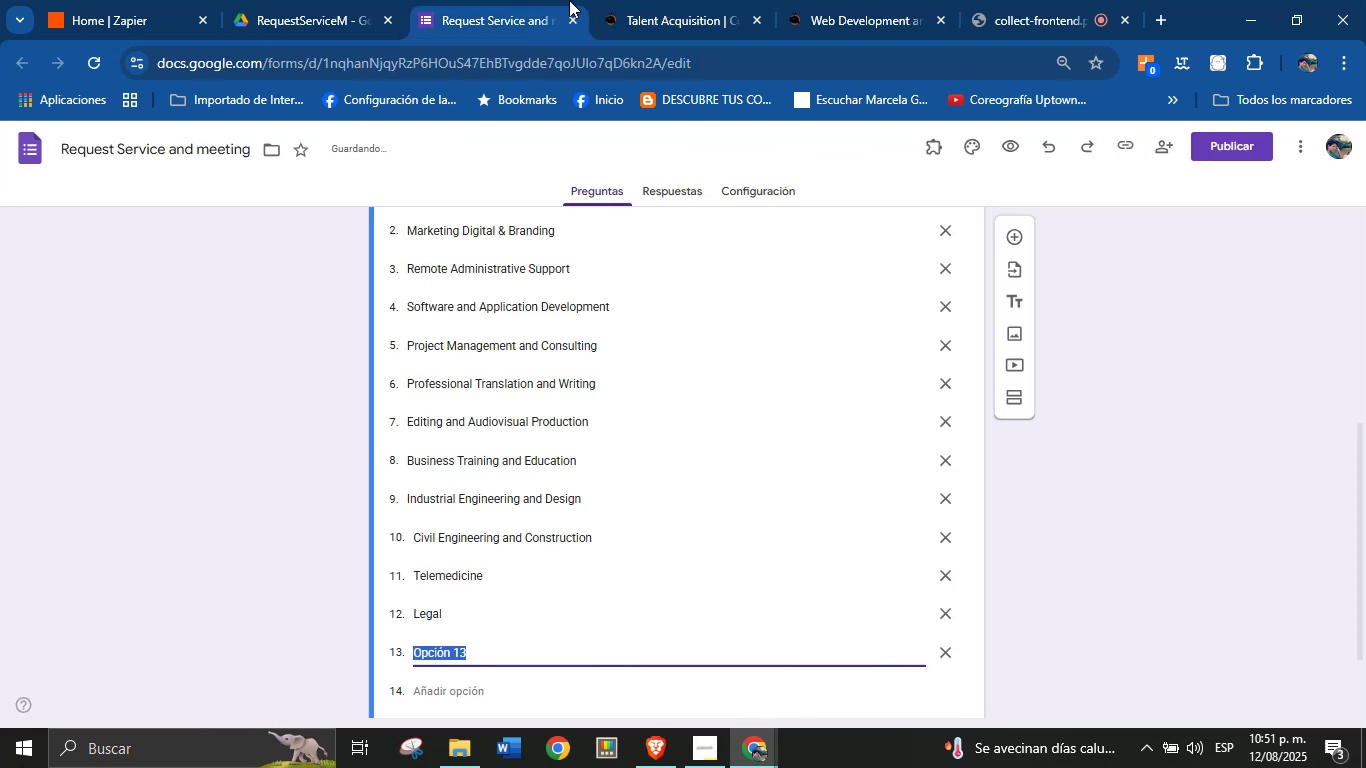 
left_click([632, 0])
 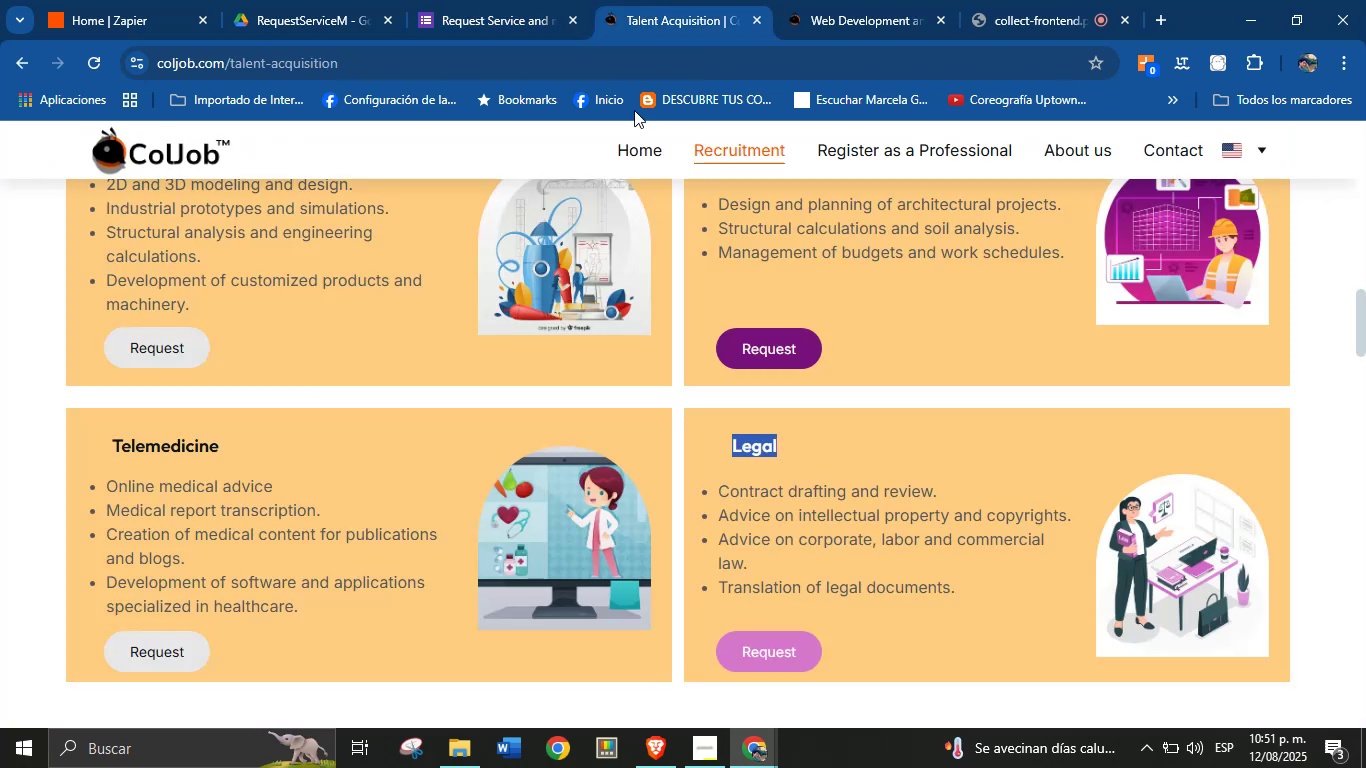 
scroll: coordinate [465, 367], scroll_direction: down, amount: 2.0
 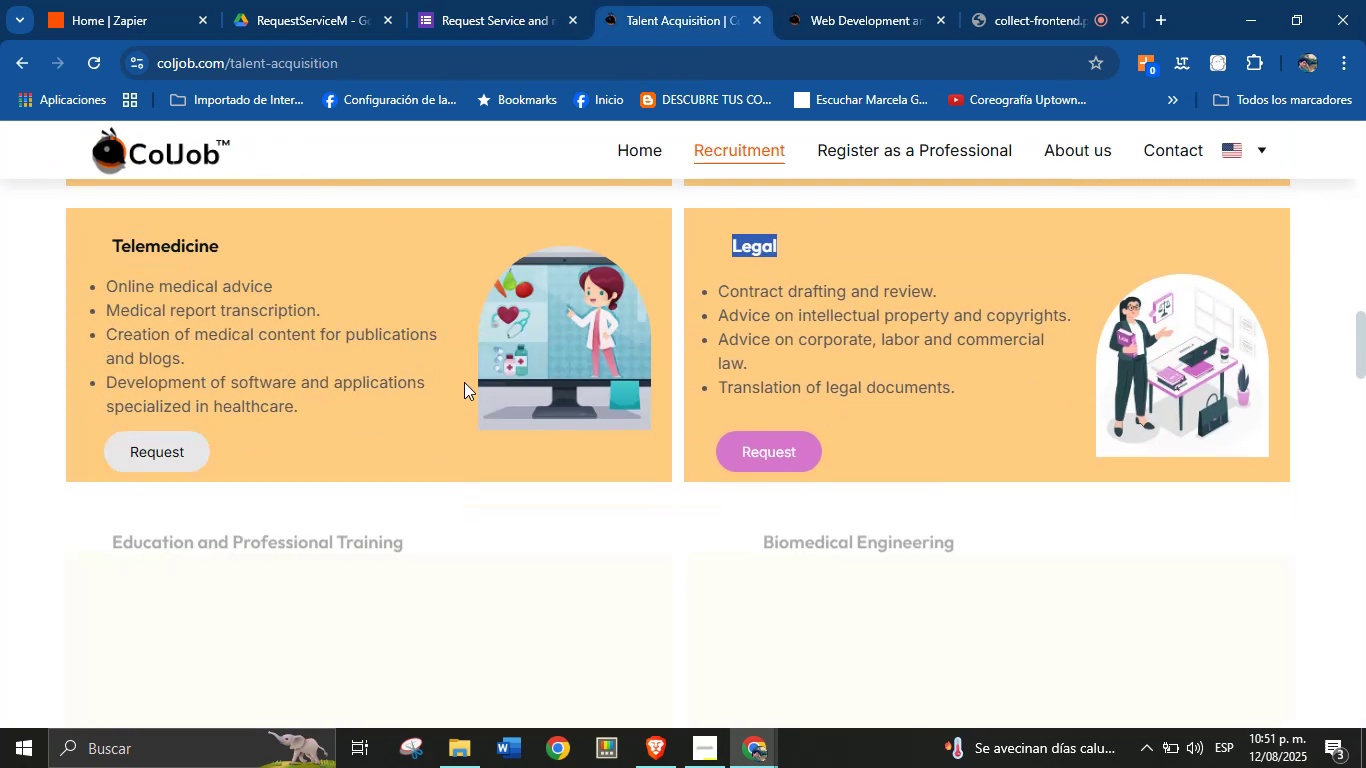 
scroll: coordinate [437, 440], scroll_direction: up, amount: 4.0
 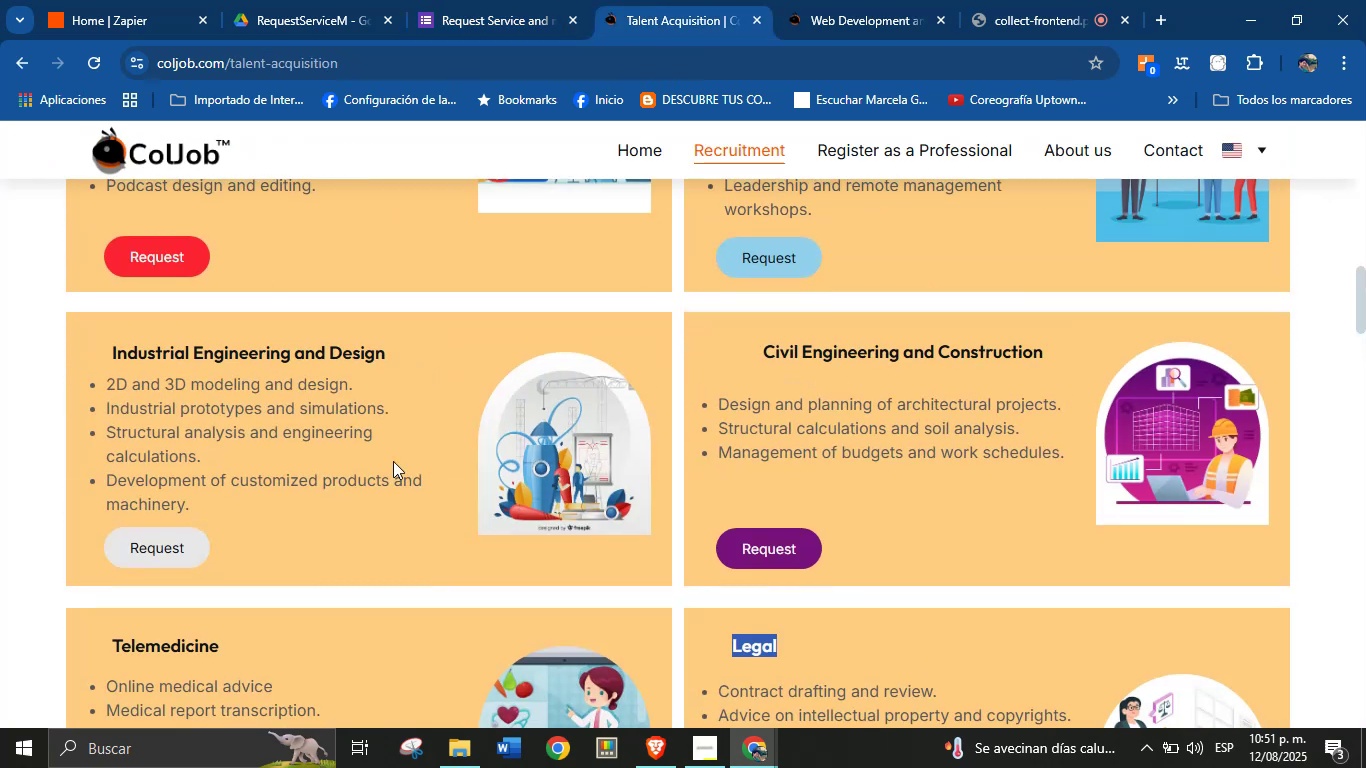 
scroll: coordinate [371, 448], scroll_direction: down, amount: 6.0
 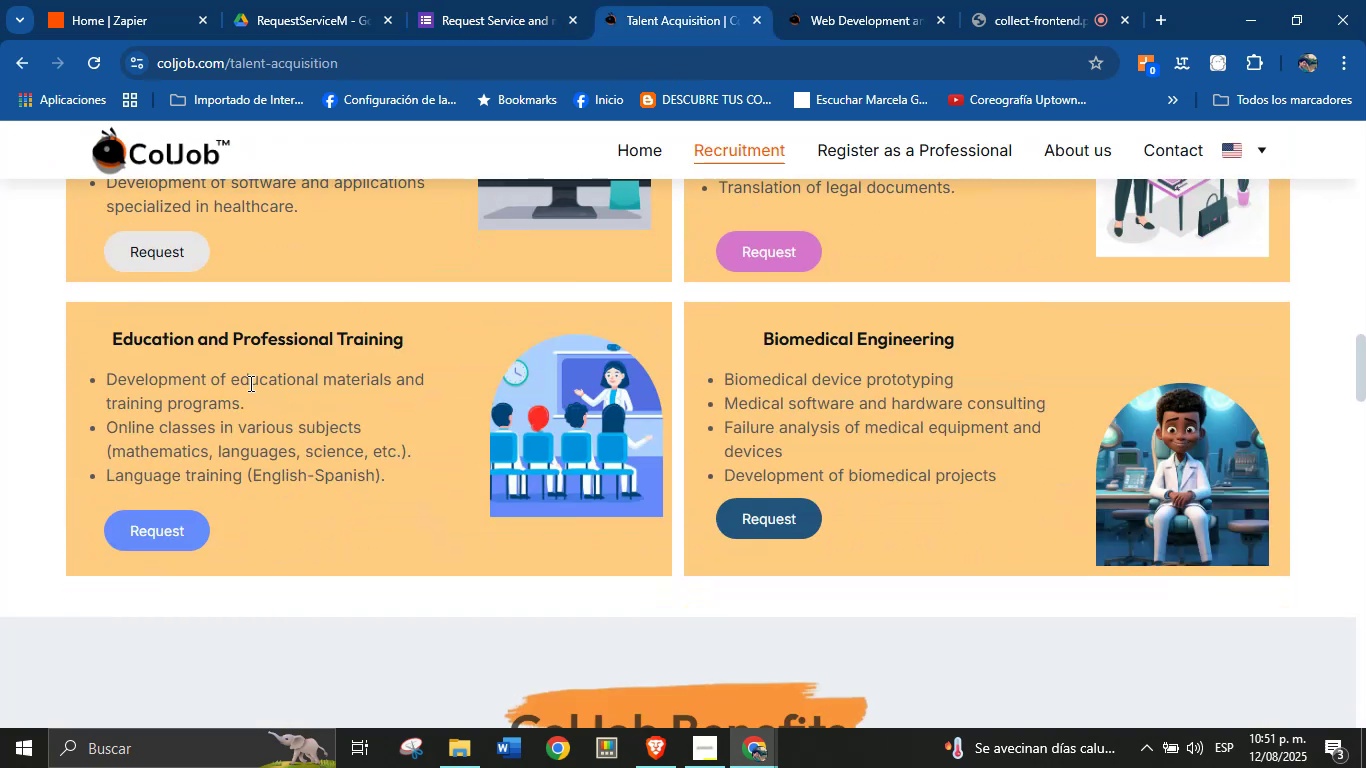 
scroll: coordinate [262, 343], scroll_direction: none, amount: 0.0
 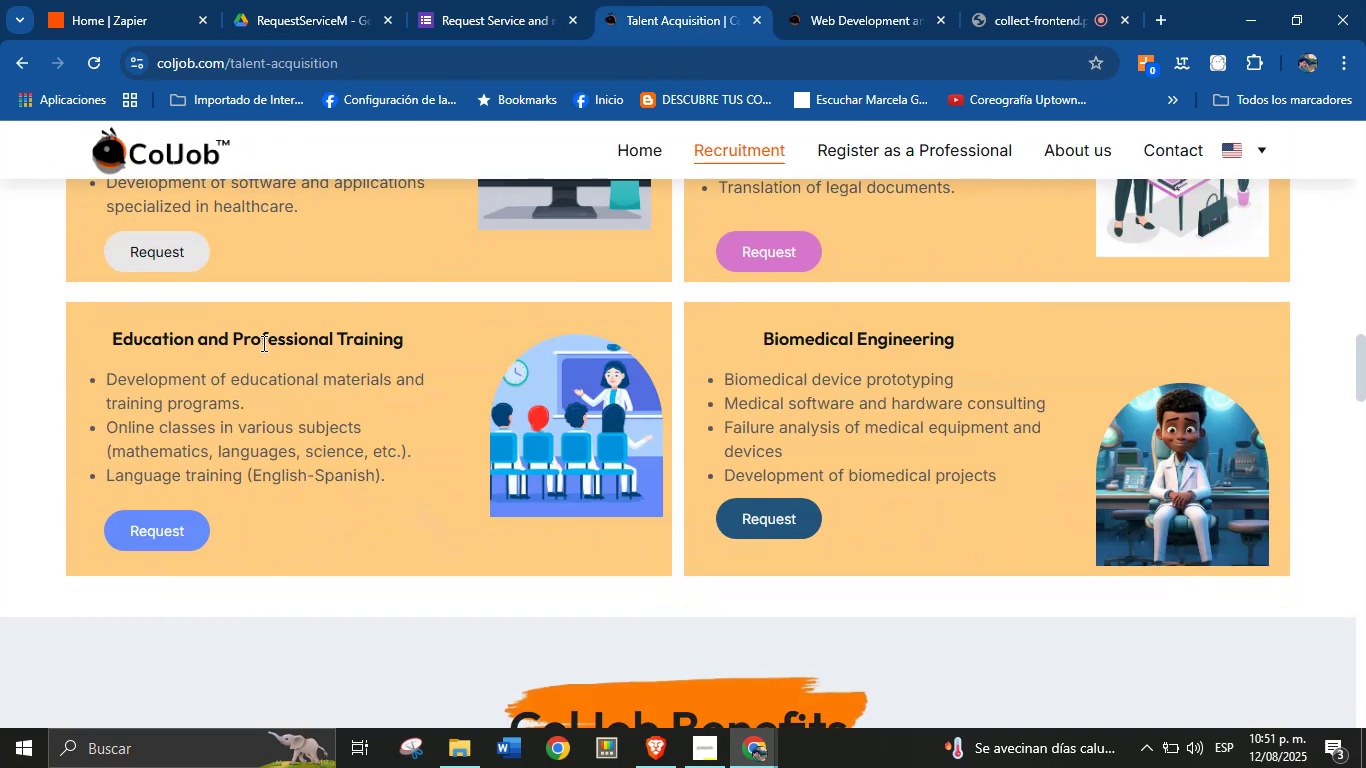 
double_click([262, 343])
 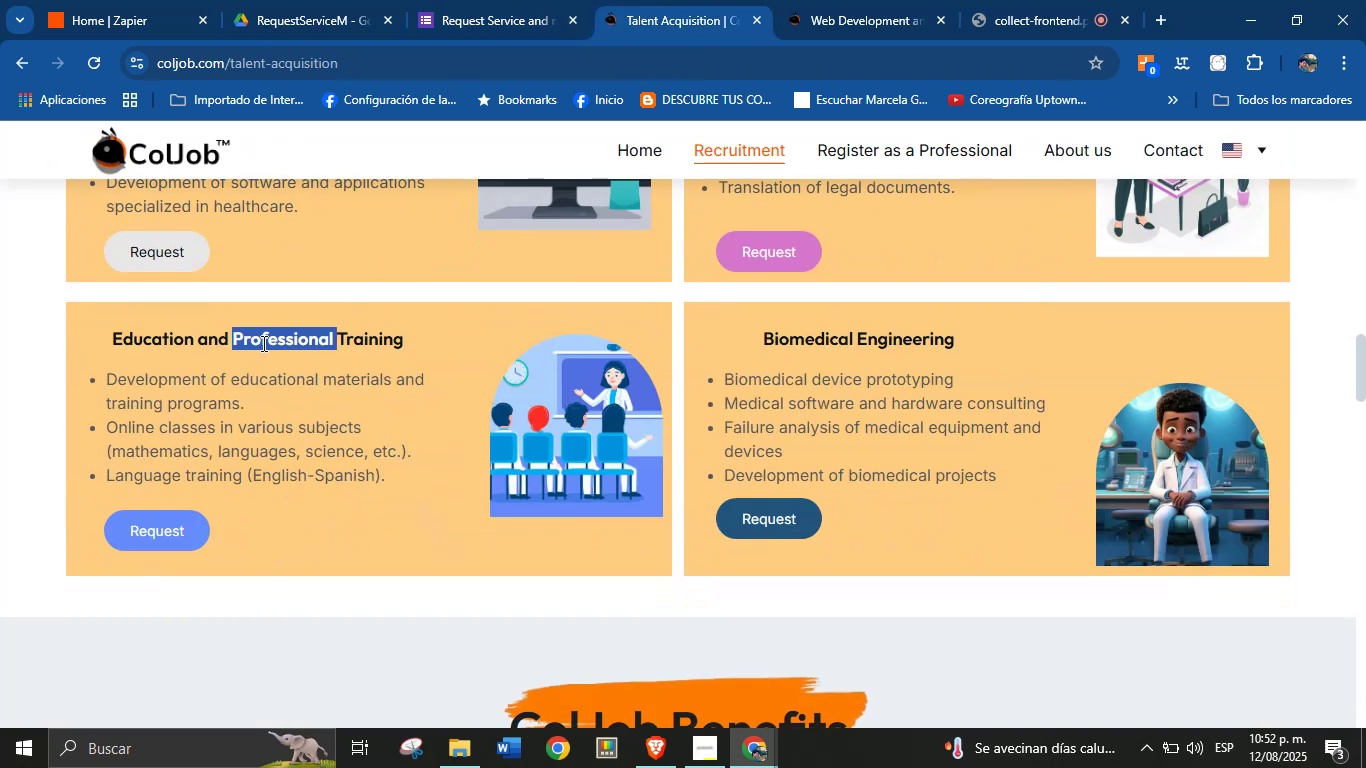 
triple_click([262, 343])
 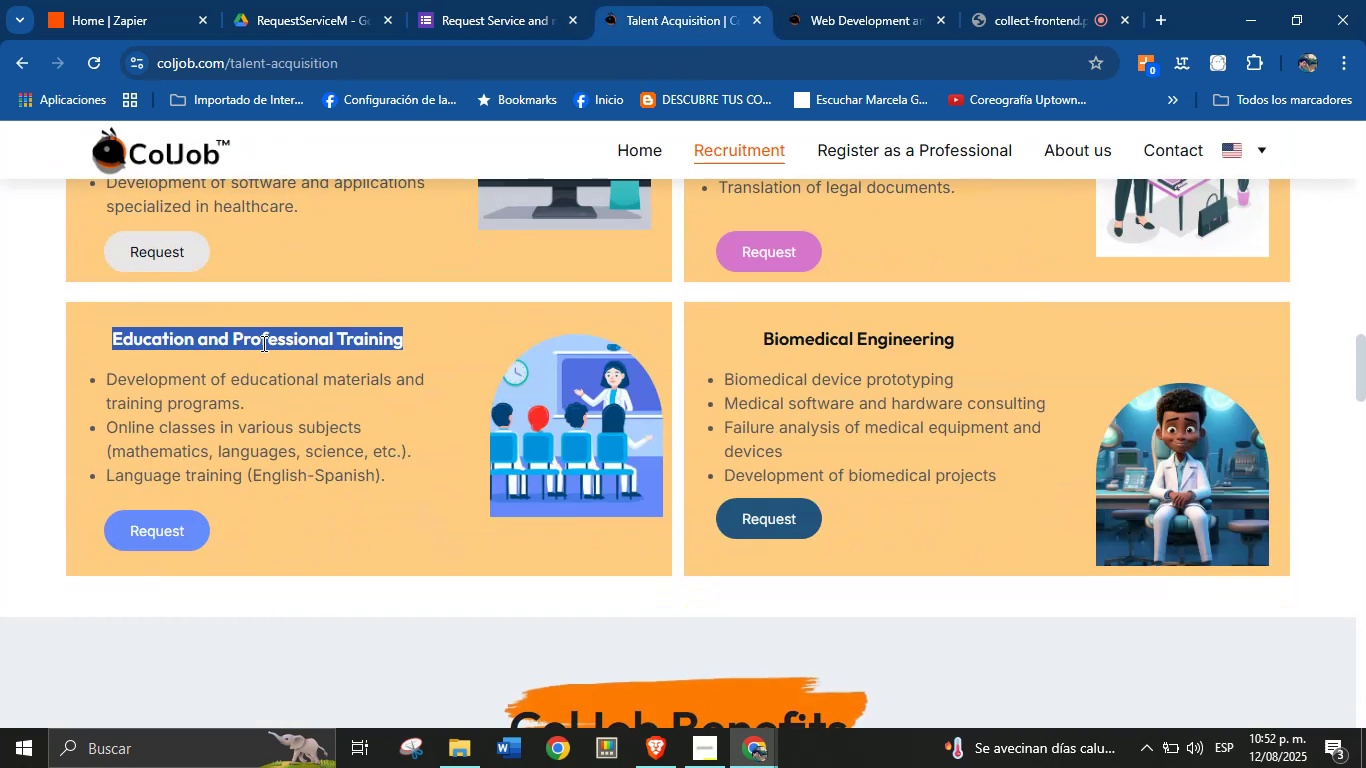 
key(Control+C)
 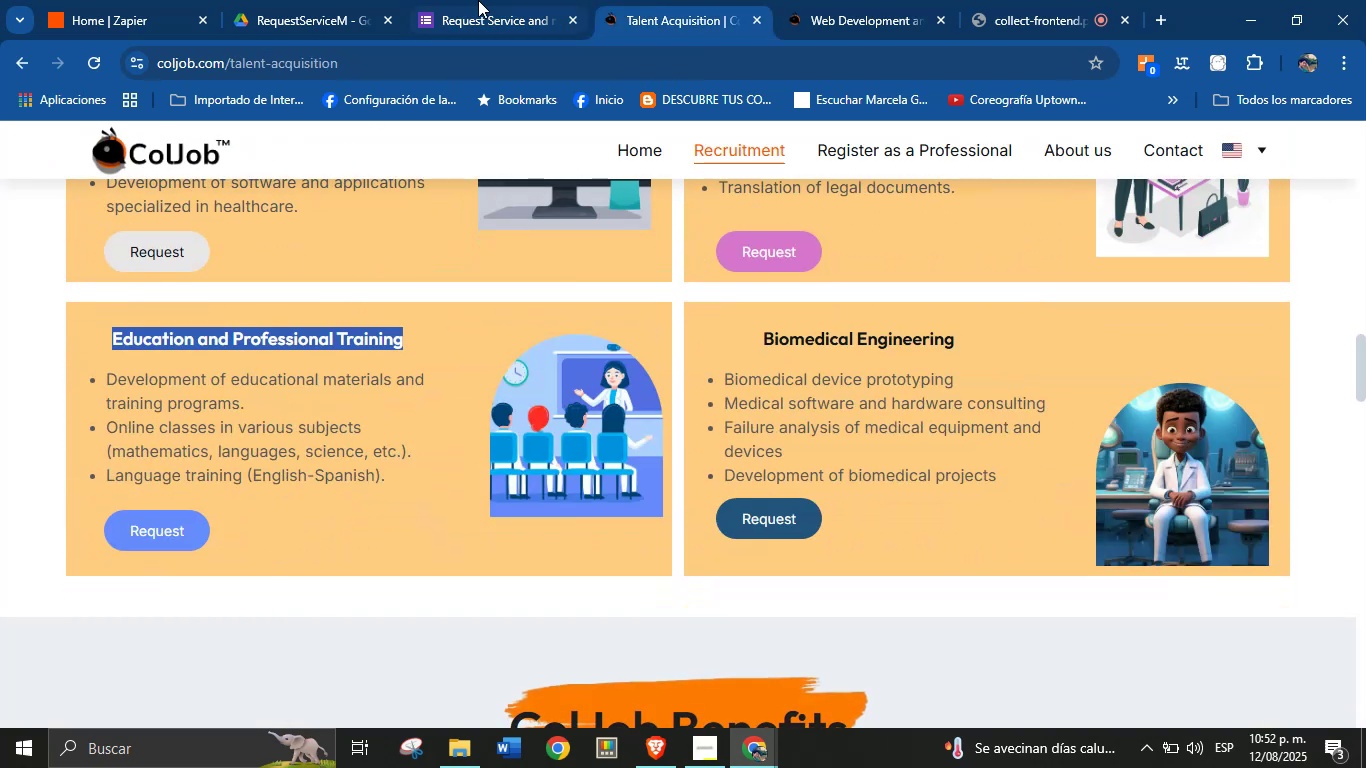 
left_click([490, 0])
 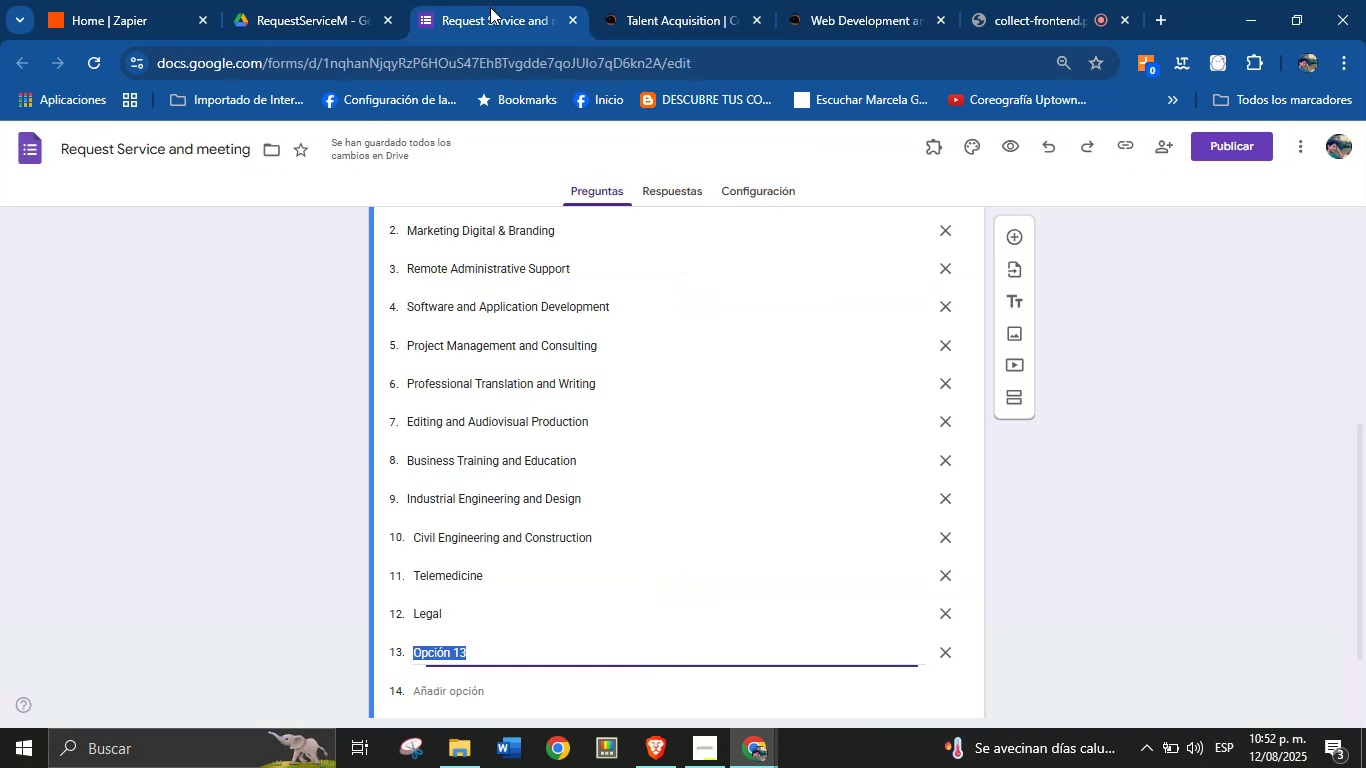 
key(Control+V)
 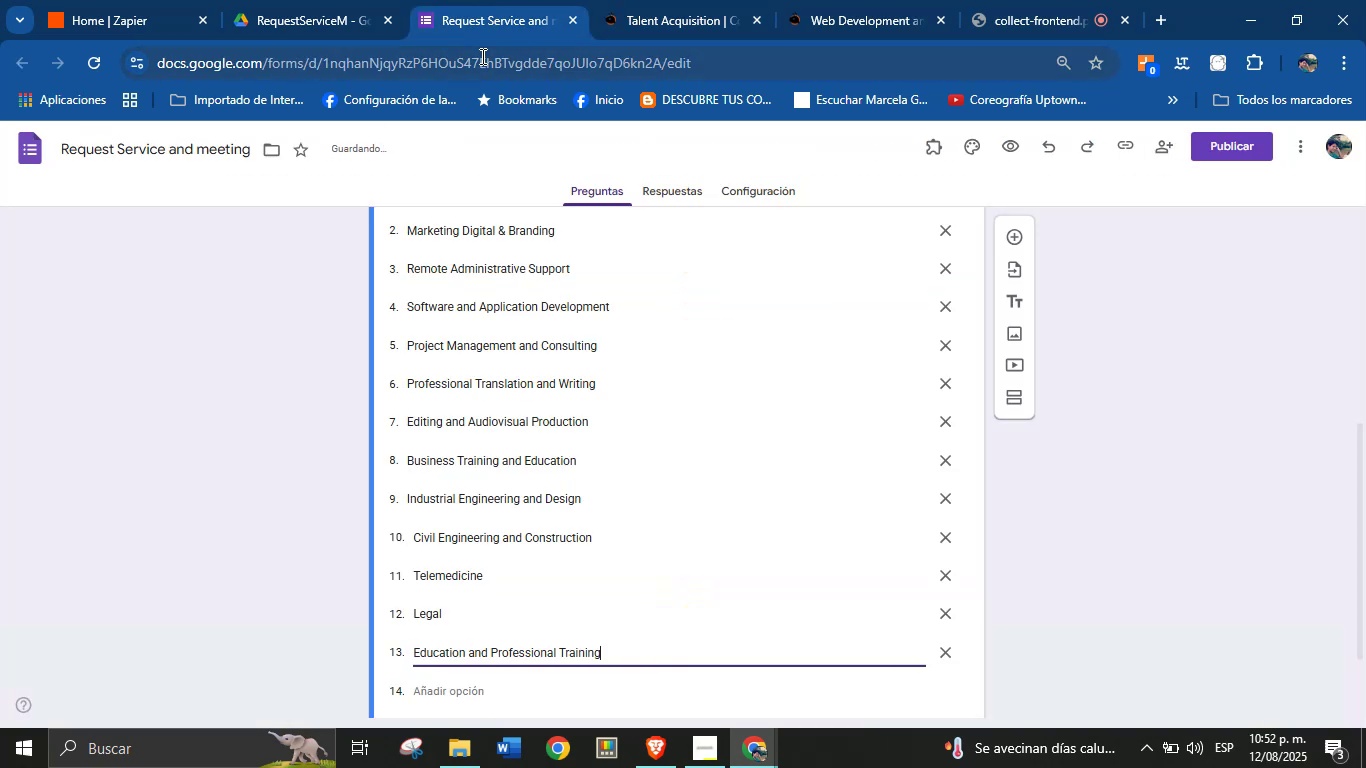 
key(Enter)
 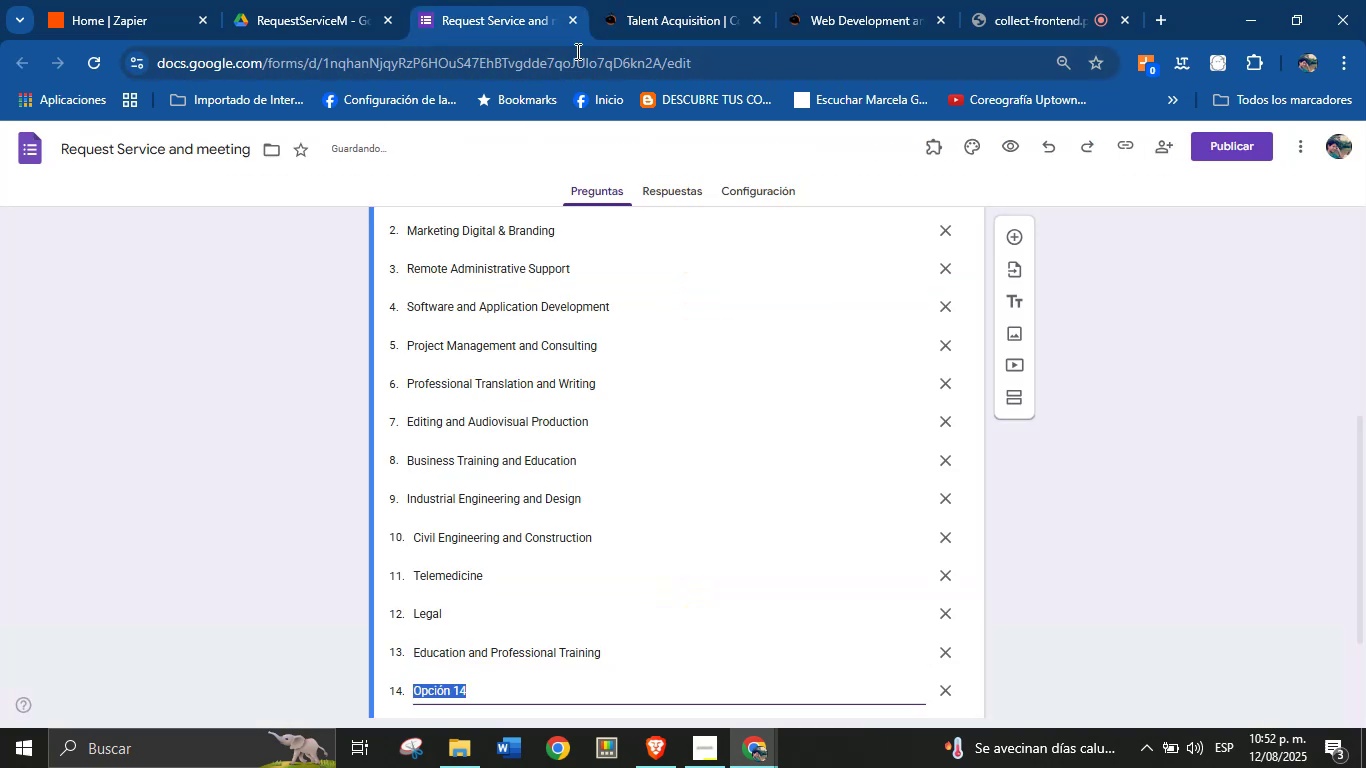 
left_click([670, 0])
 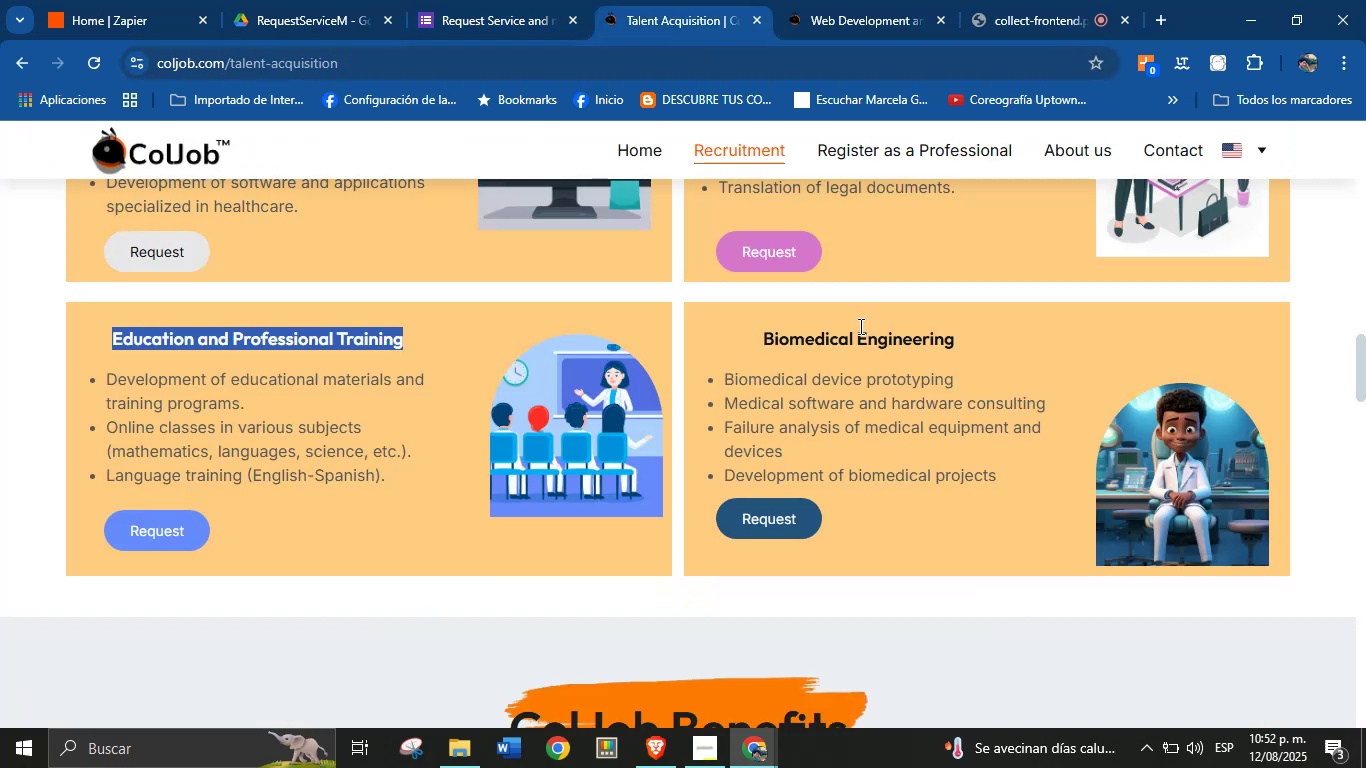 
double_click([859, 332])
 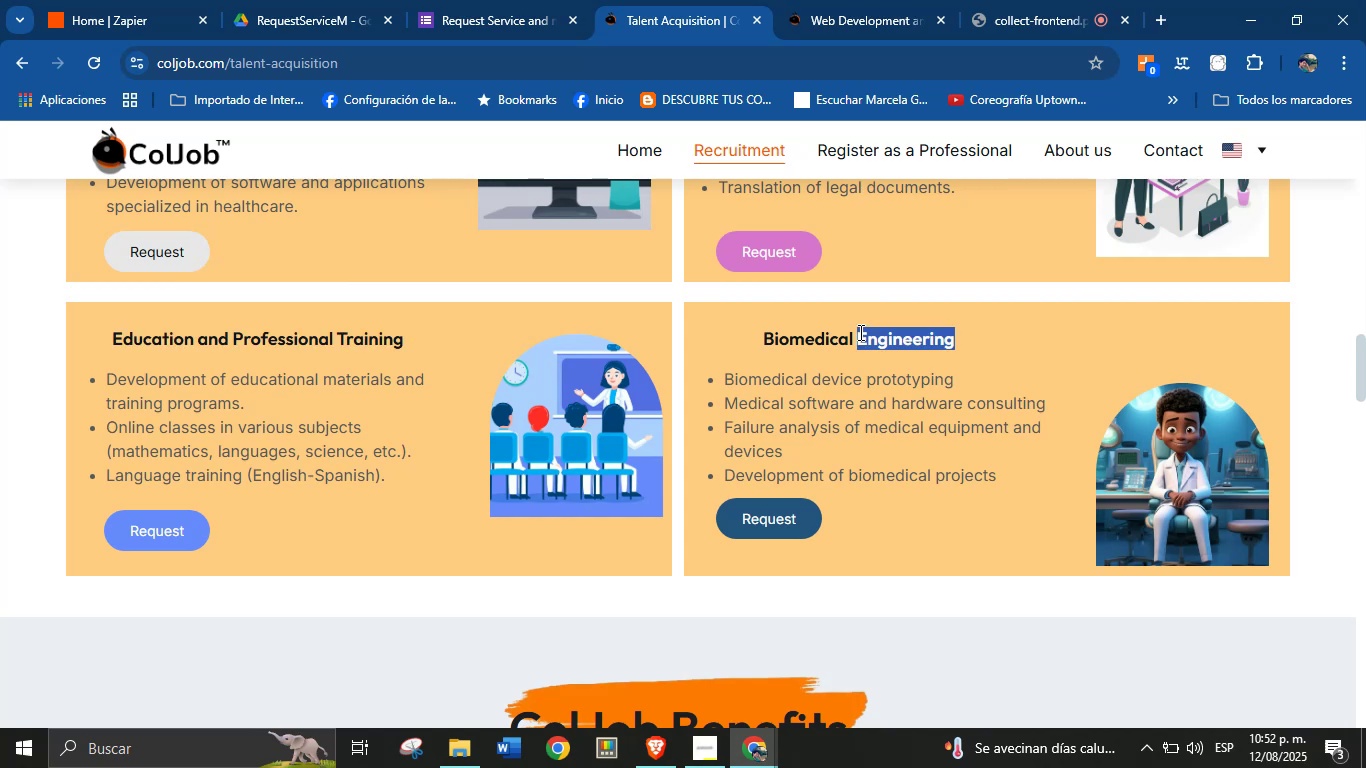 
triple_click([859, 332])
 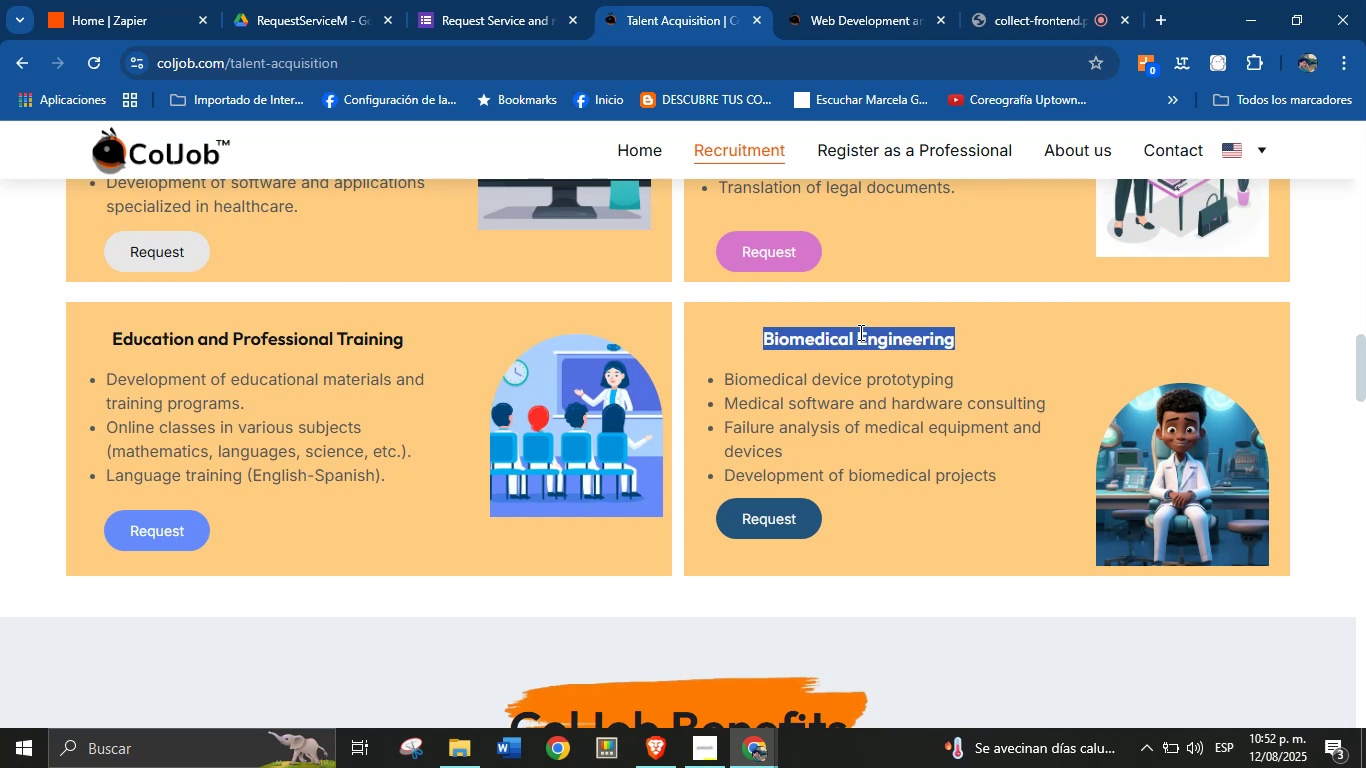 
key(Control+C)
 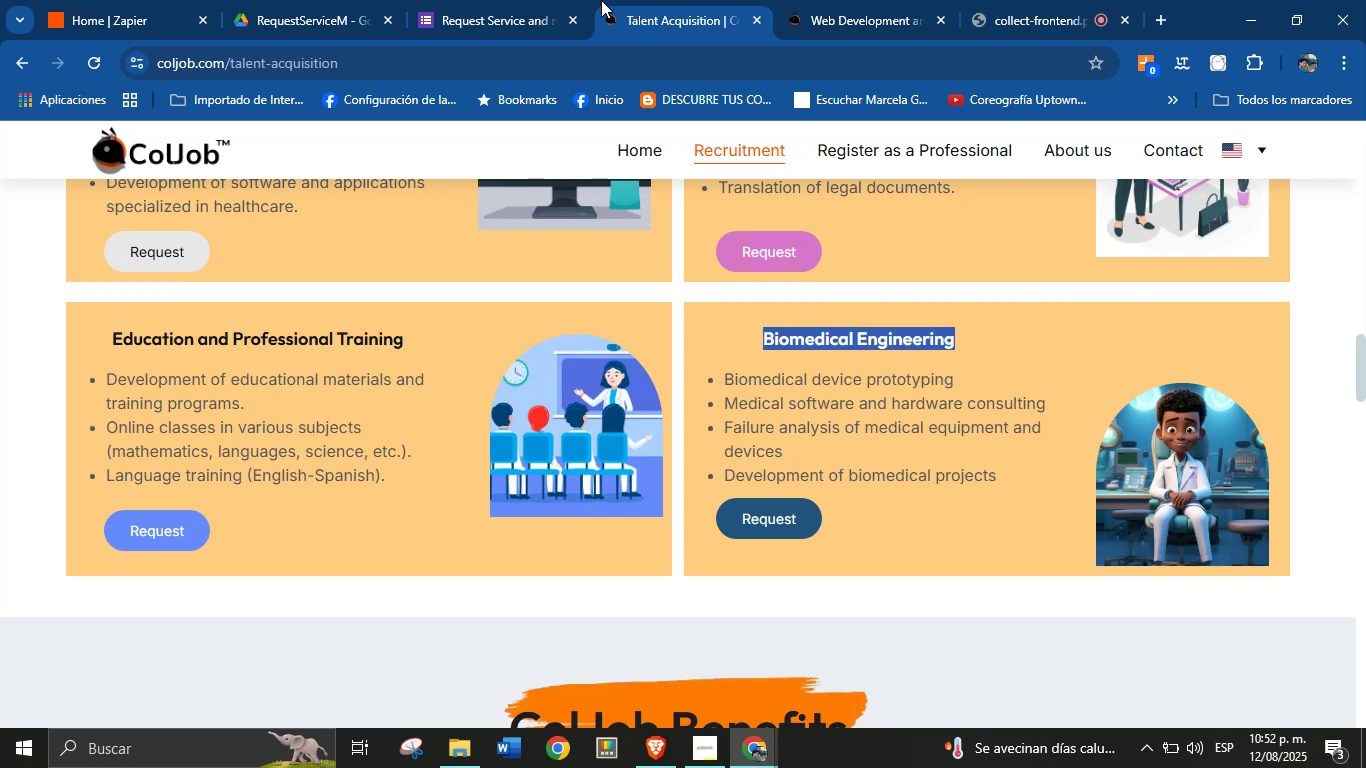 
left_click([548, 0])
 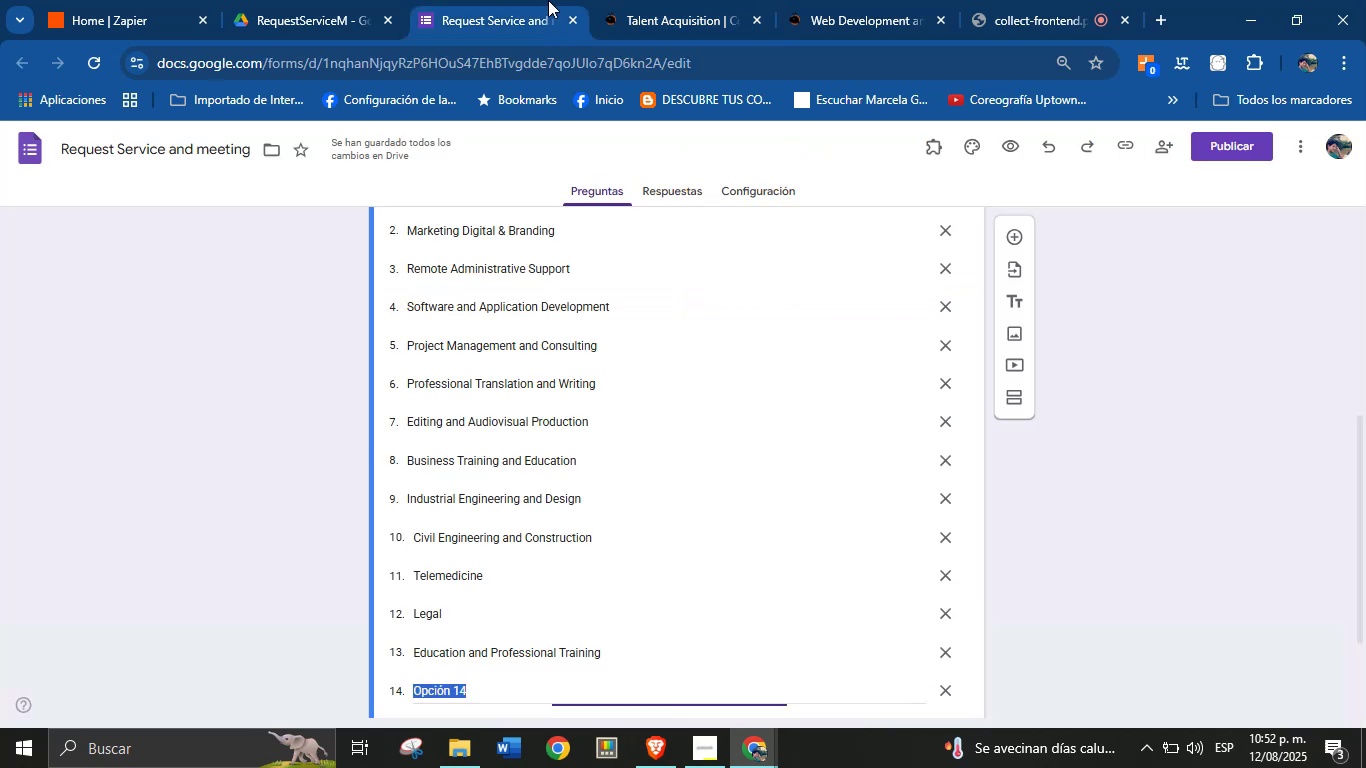 
key(Control+V)
 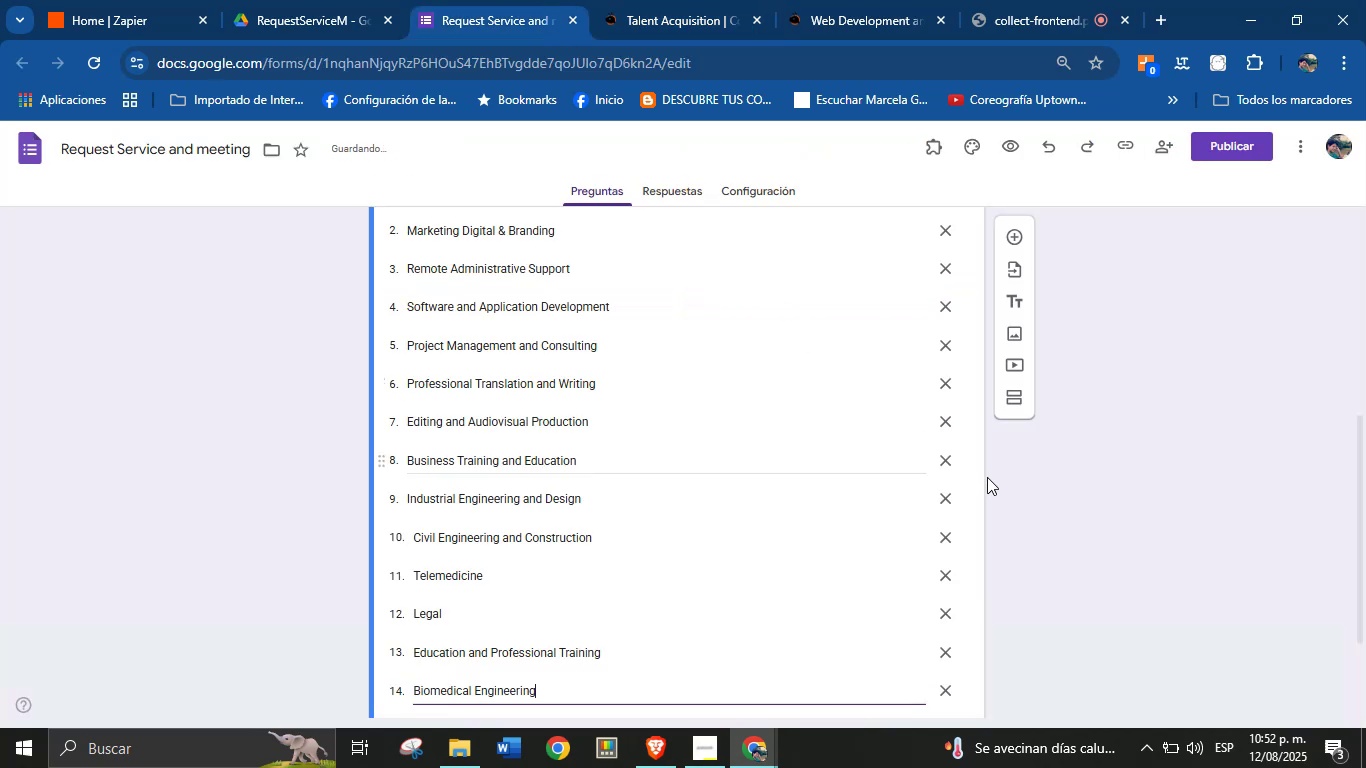 
left_click([1009, 513])
 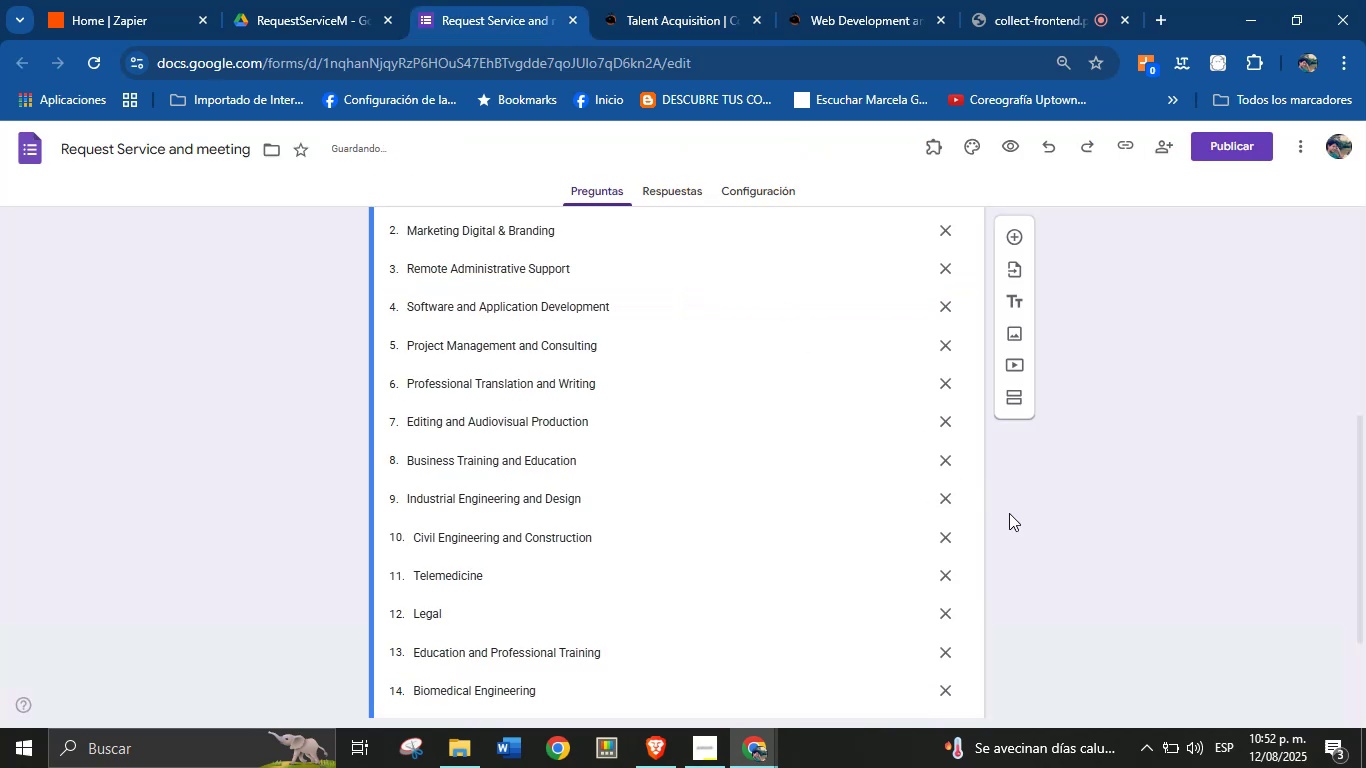 
scroll: coordinate [724, 560], scroll_direction: down, amount: 3.0
 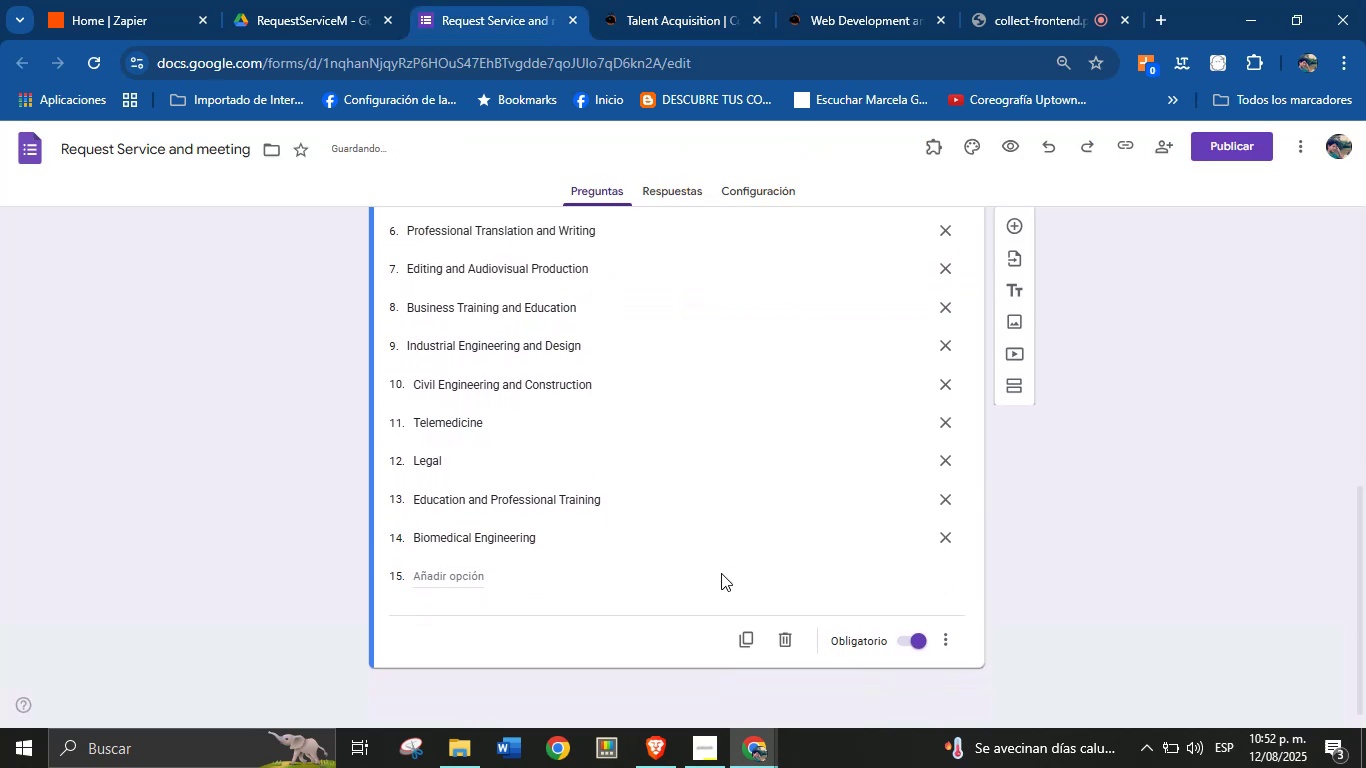 
scroll: coordinate [743, 507], scroll_direction: up, amount: 6.0
 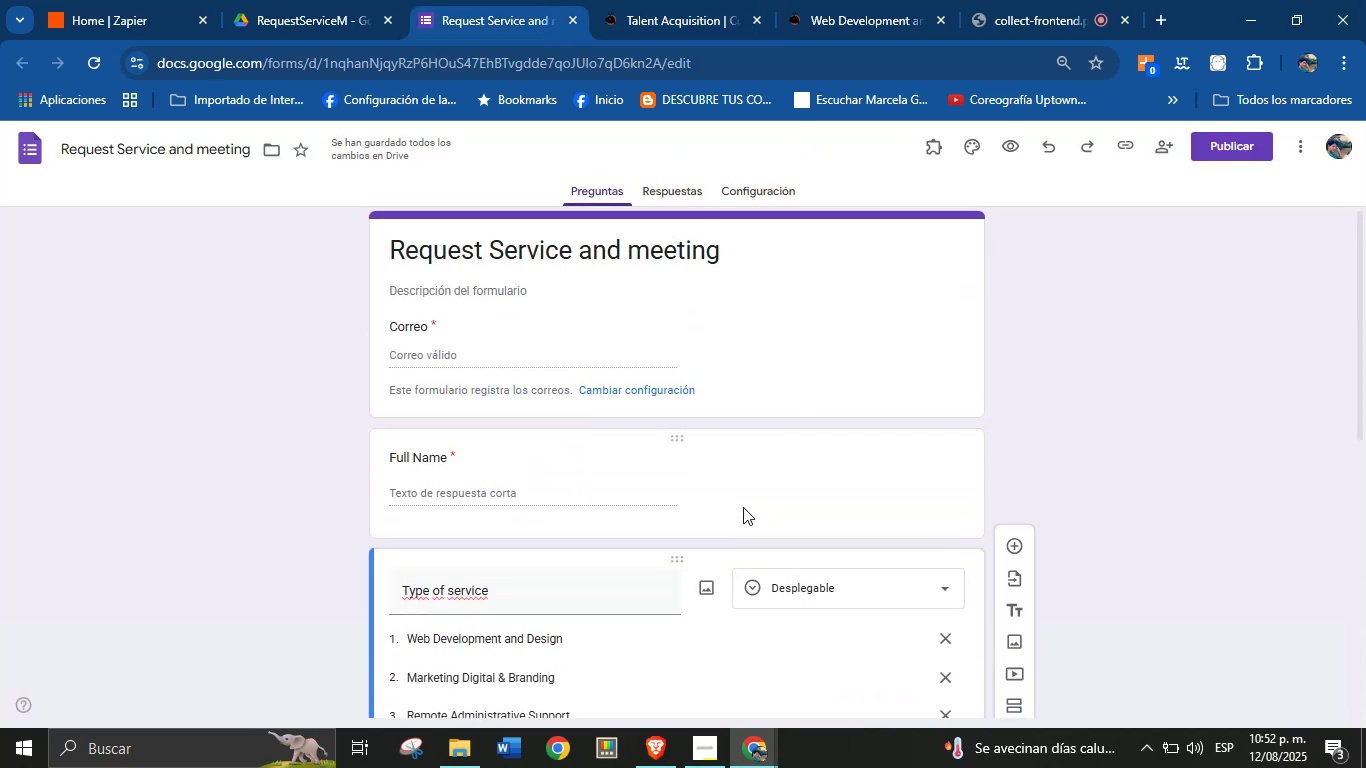 
scroll: coordinate [743, 497], scroll_direction: down, amount: 6.0
 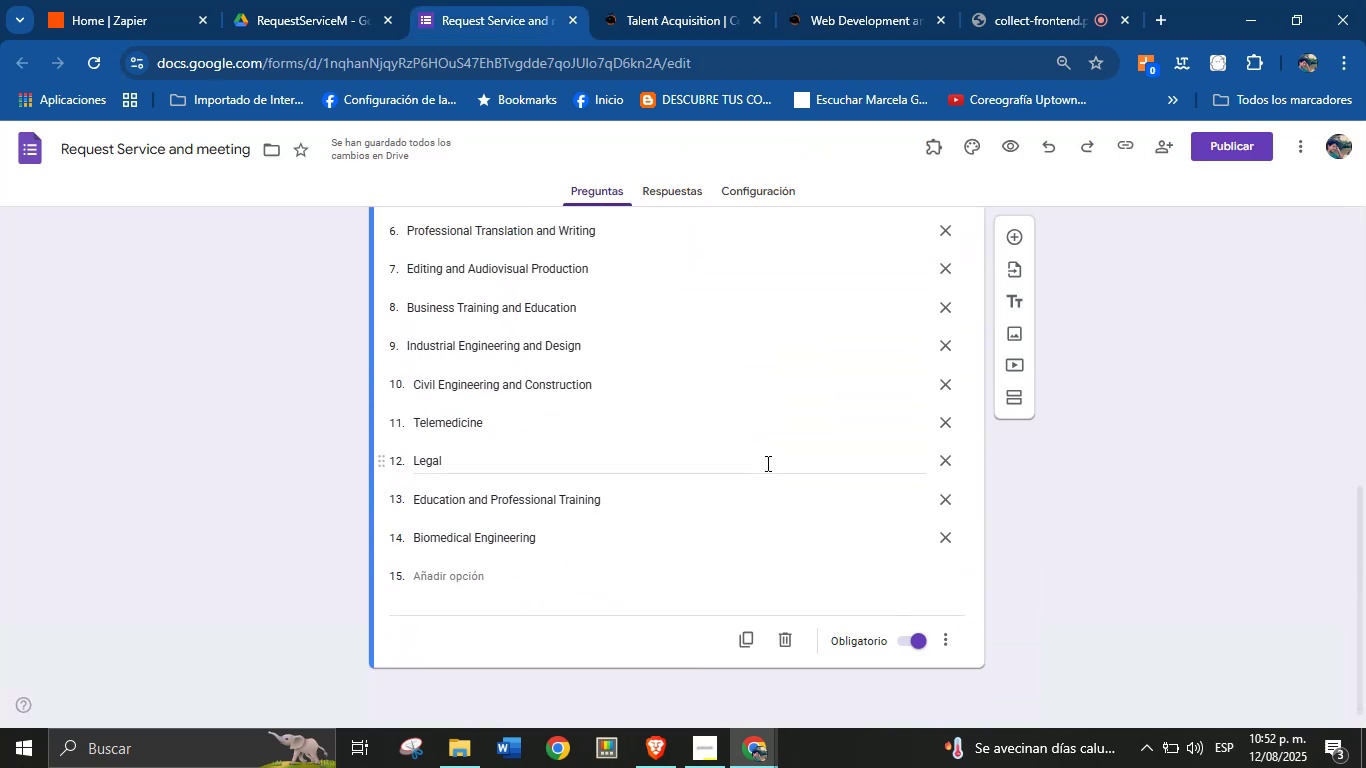 
scroll: coordinate [837, 422], scroll_direction: up, amount: 3.0
 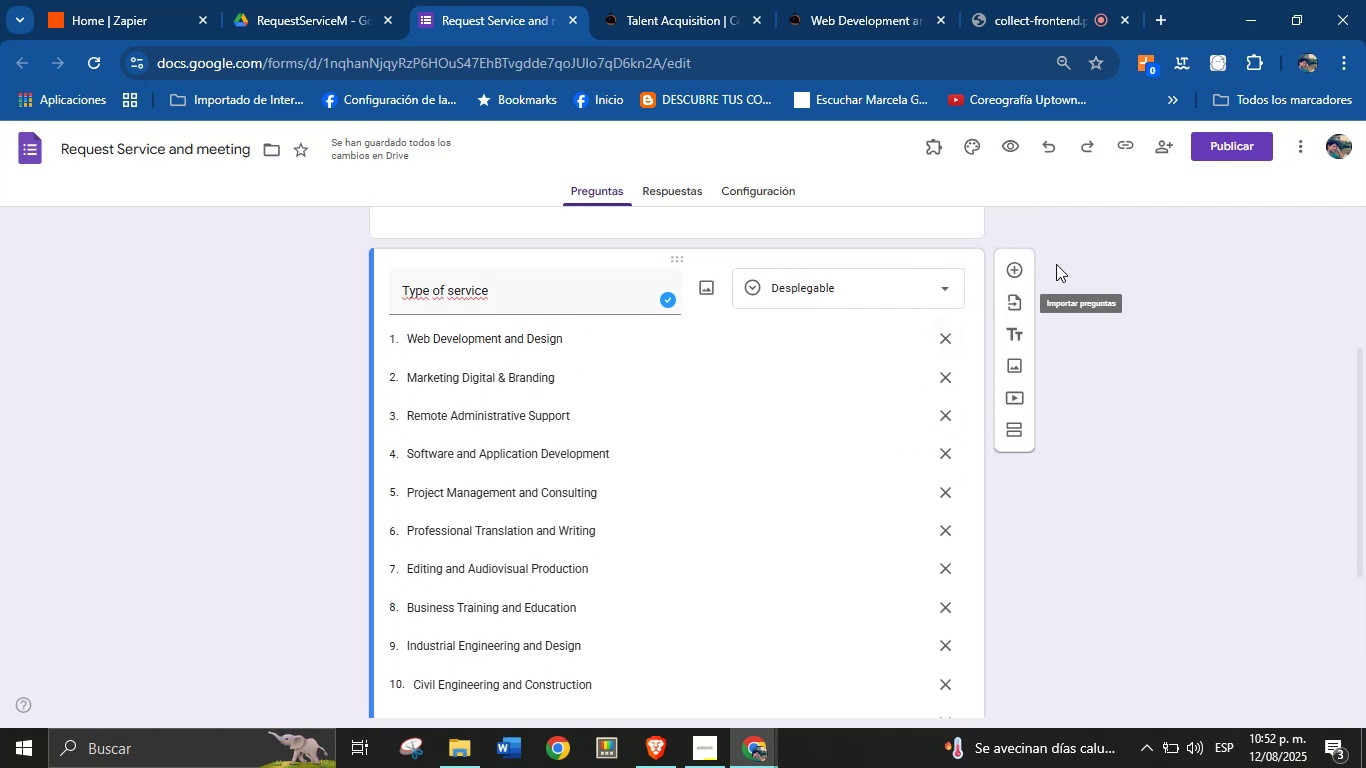 
left_click([1022, 276])
 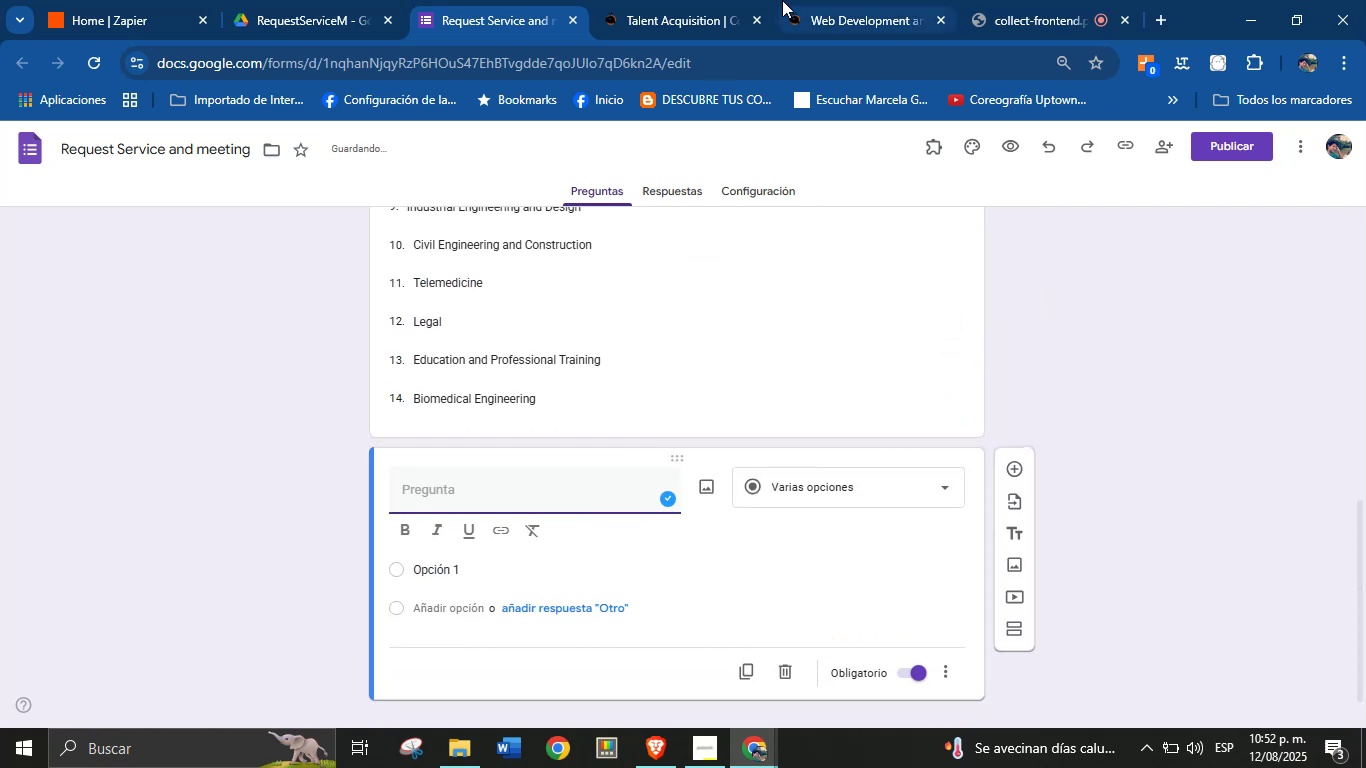 
left_click([724, 0])
 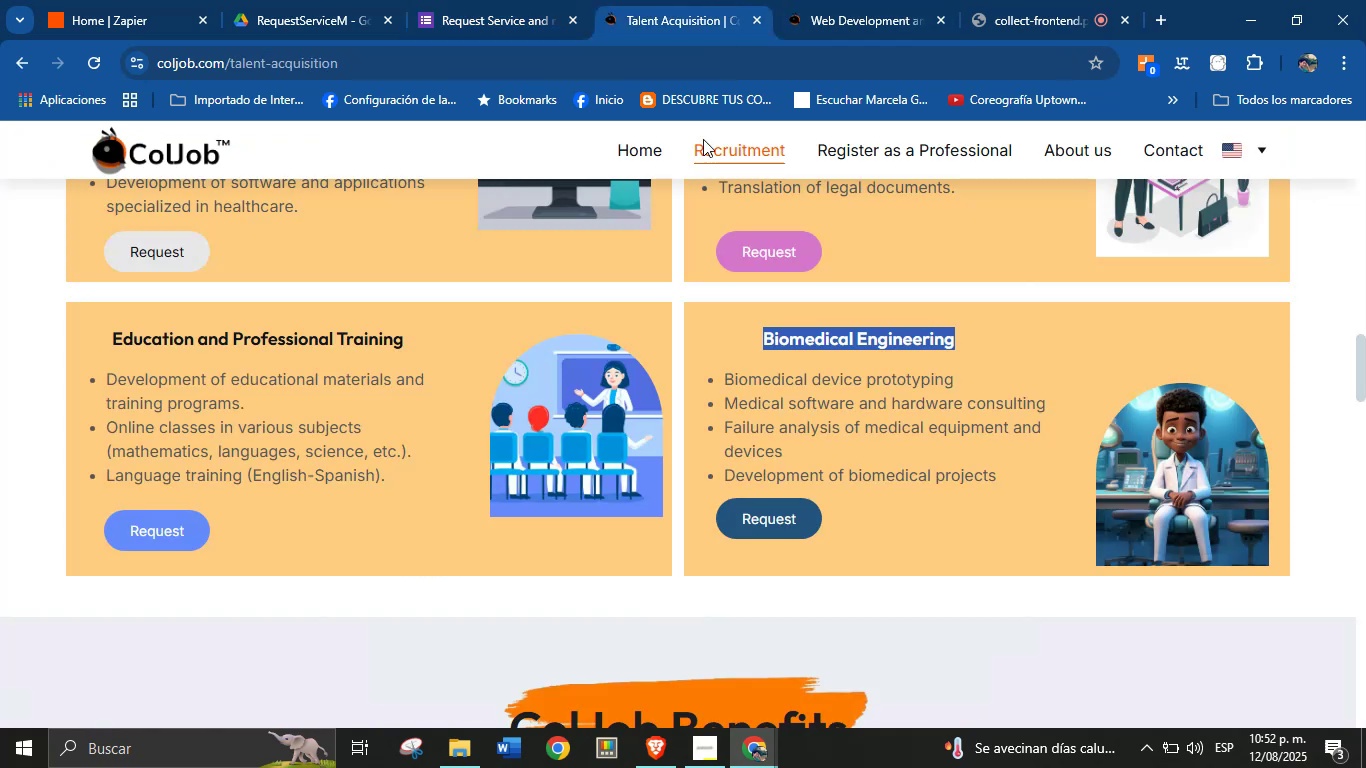 
scroll: coordinate [686, 390], scroll_direction: down, amount: 2.0
 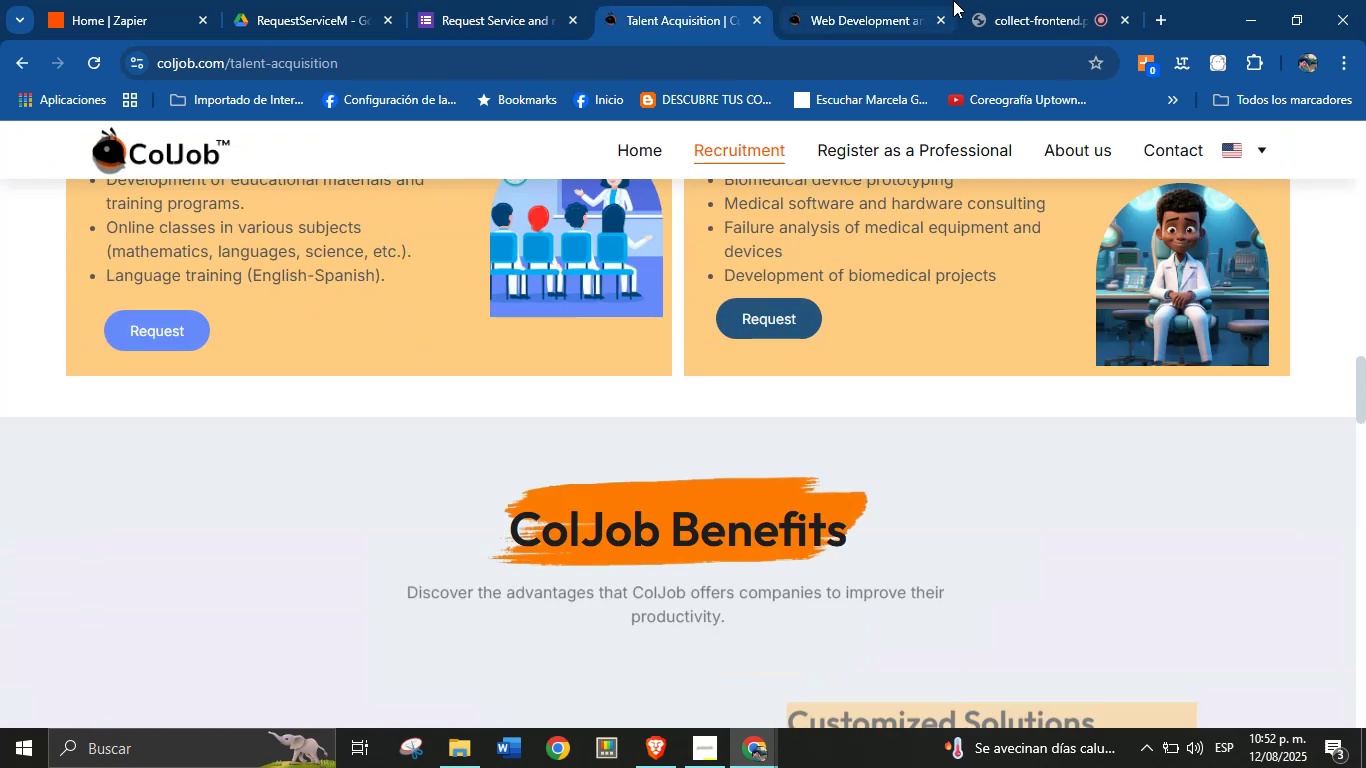 
left_click([901, 0])
 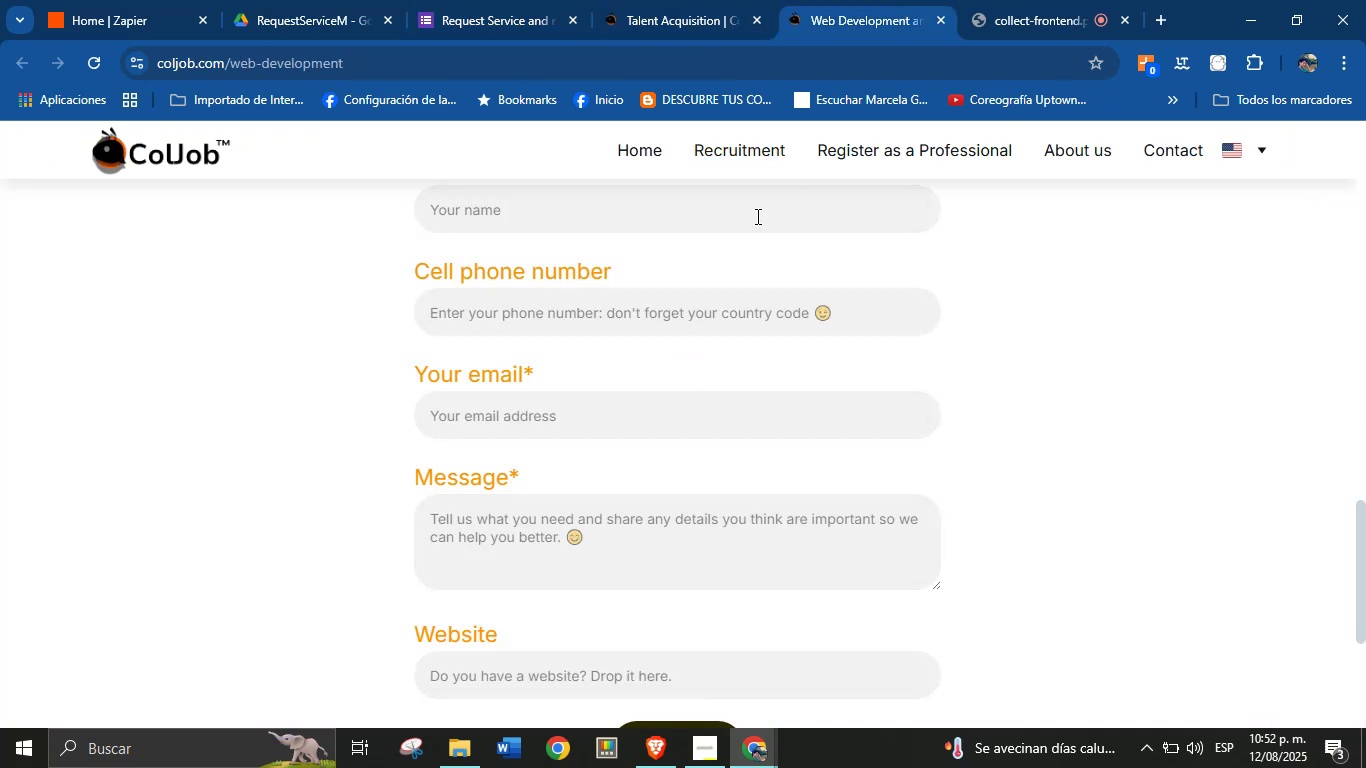 
scroll: coordinate [654, 365], scroll_direction: down, amount: 2.0
 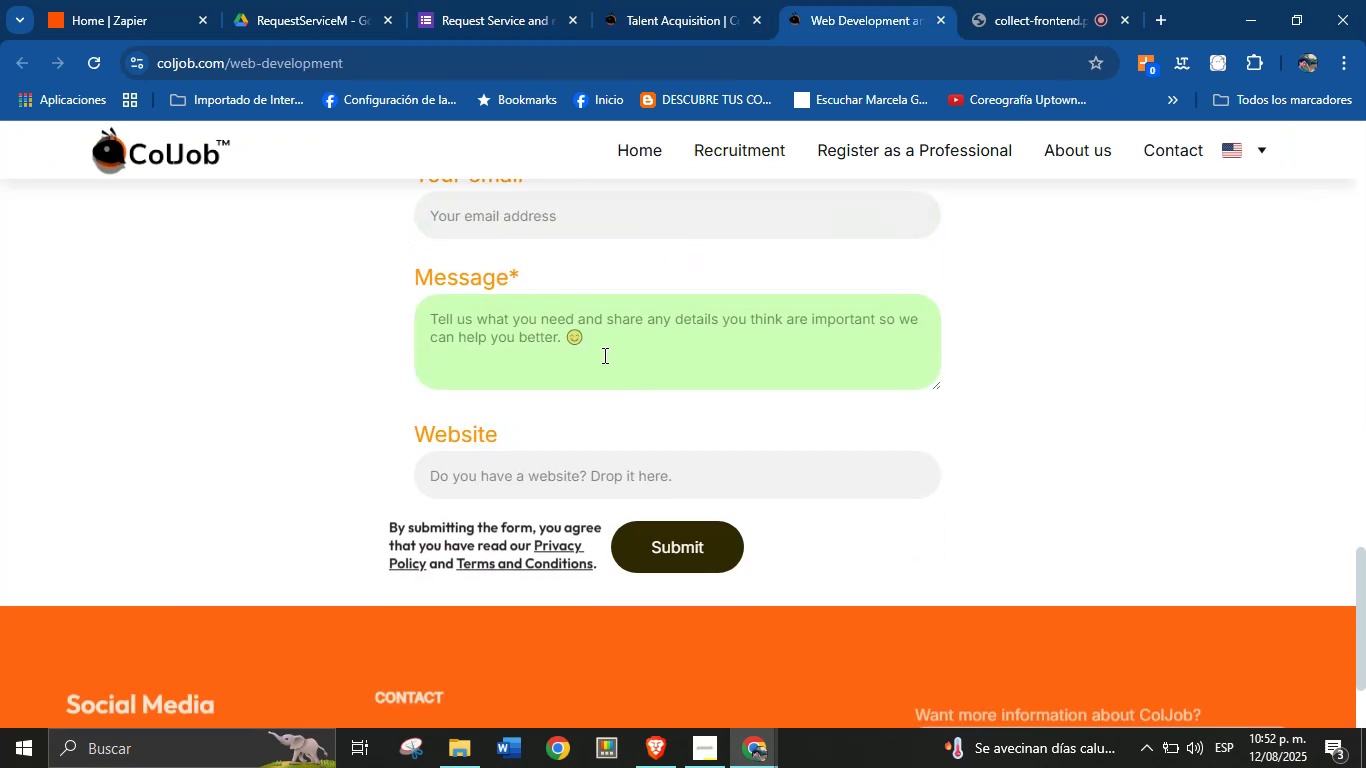 
mouse_move([528, -1])
 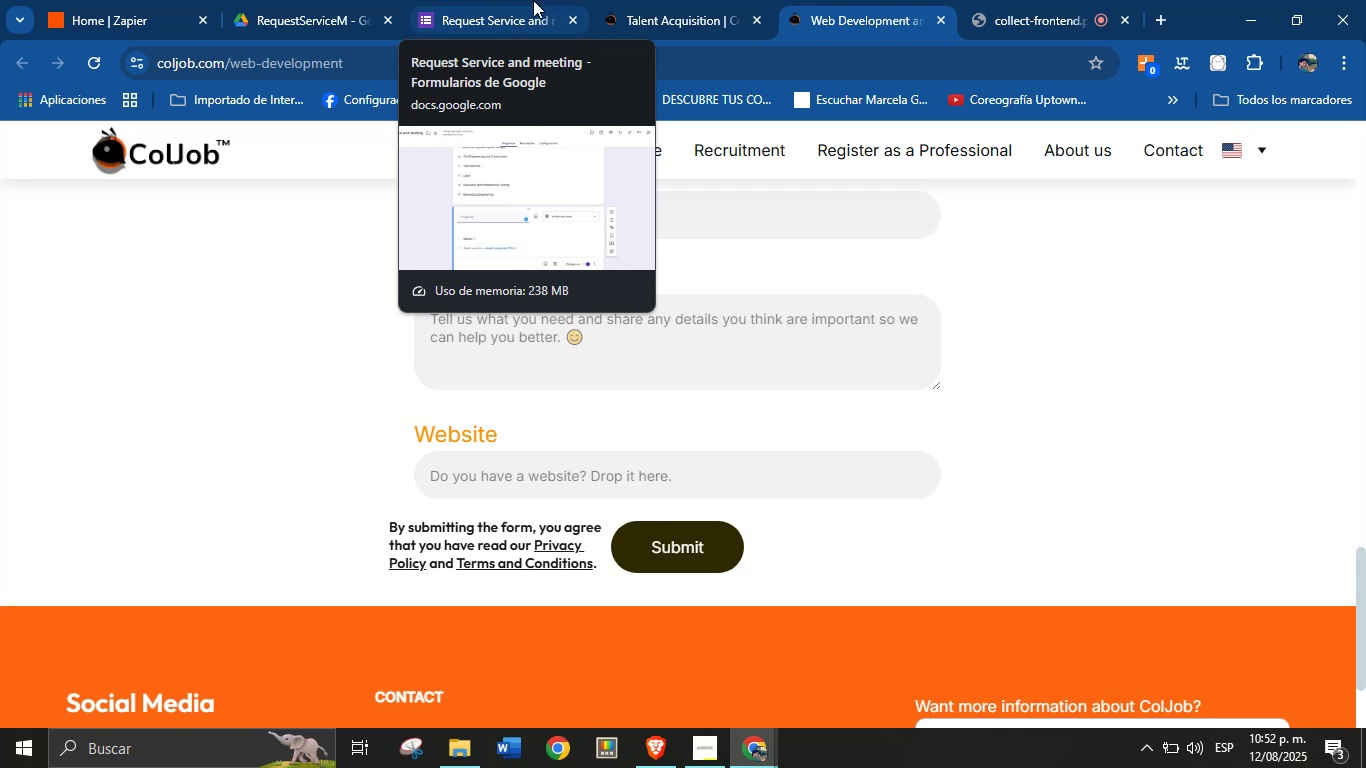 
left_click([533, 0])
 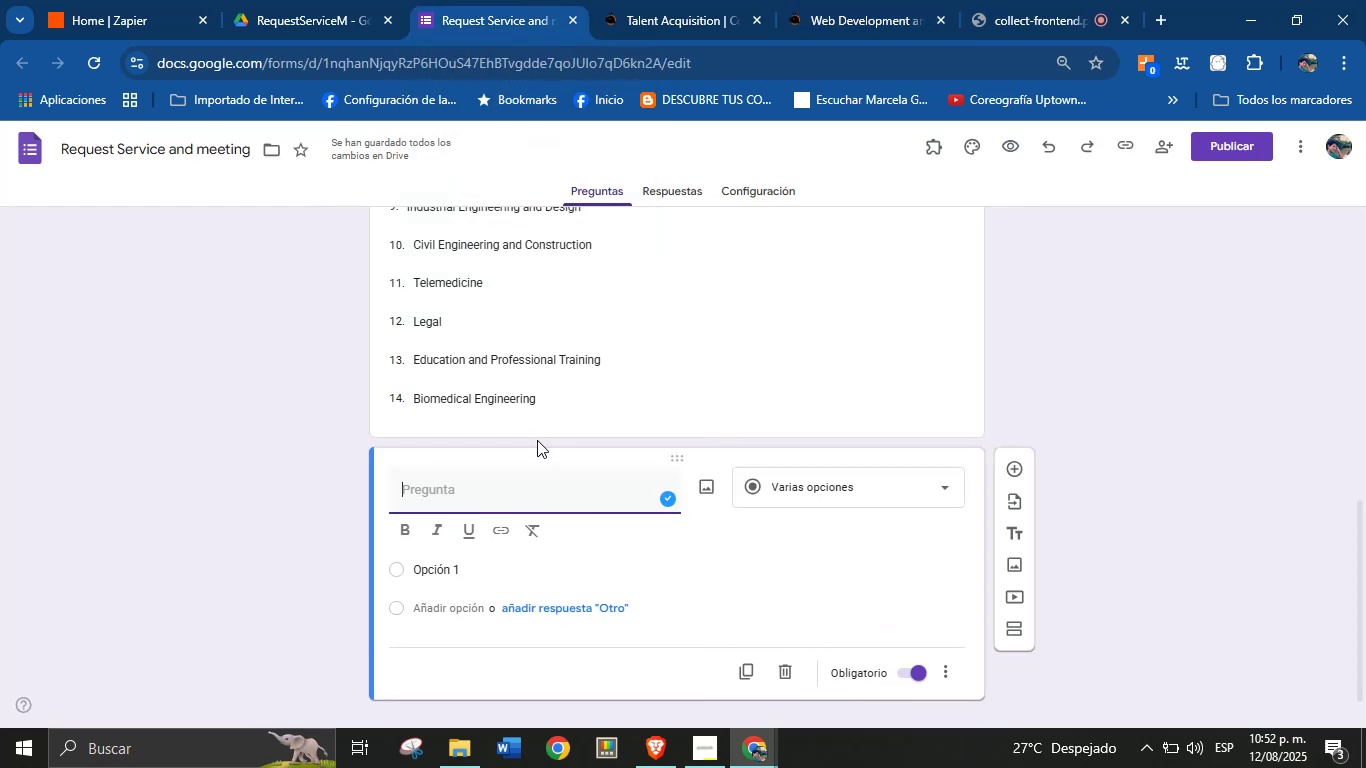 
type(Describe yout need)
key(Backspace)
key(Backspace)
key(Backspace)
key(Backspace)
key(Backspace)
key(Backspace)
key(Backspace)
key(Backspace)
type(your need)
 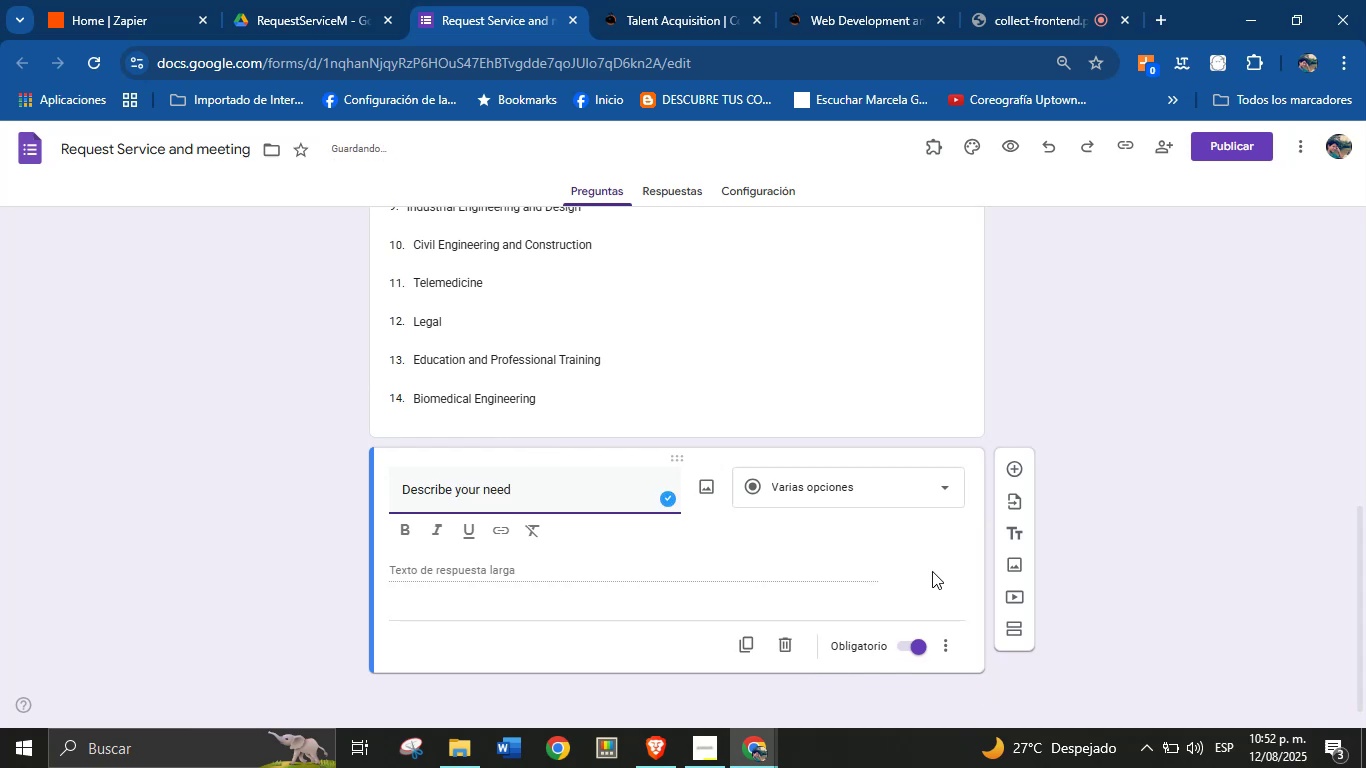 
left_click([907, 495])
 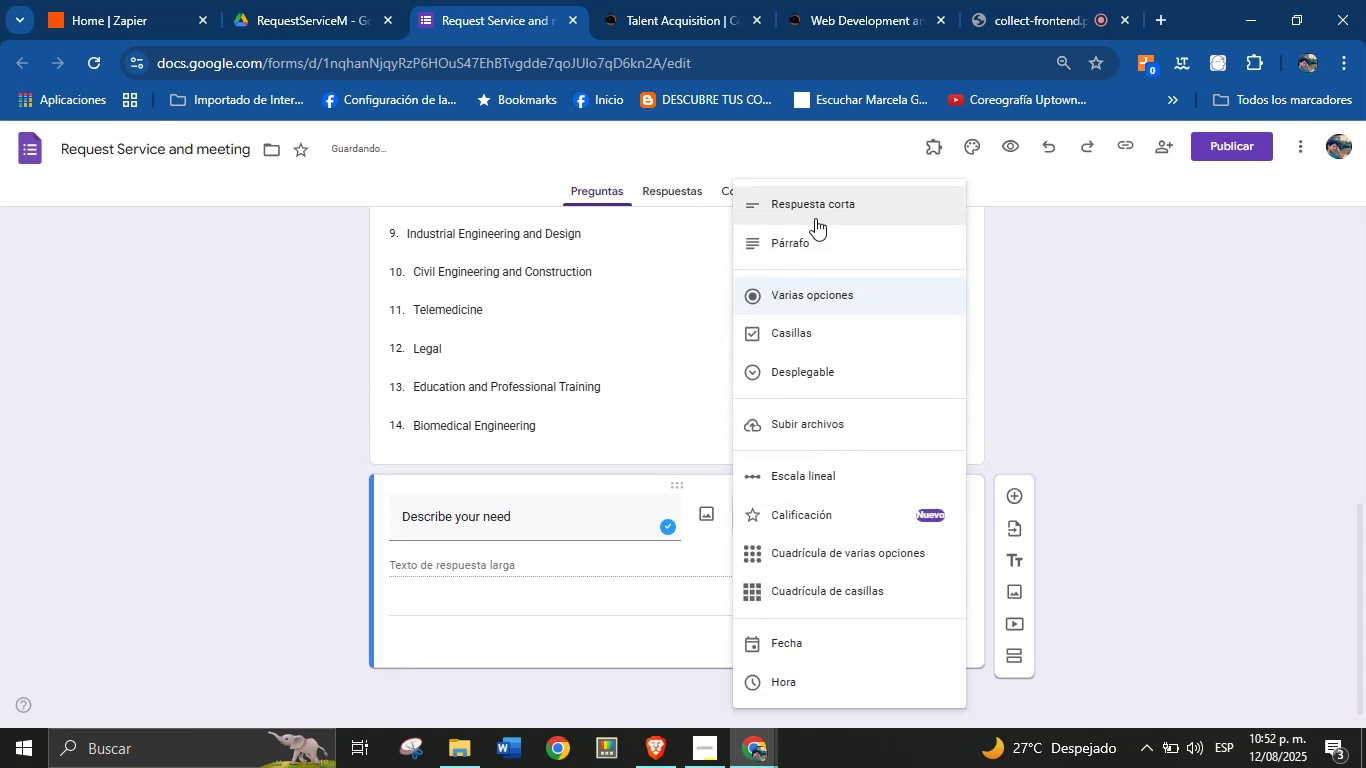 
left_click([819, 231])
 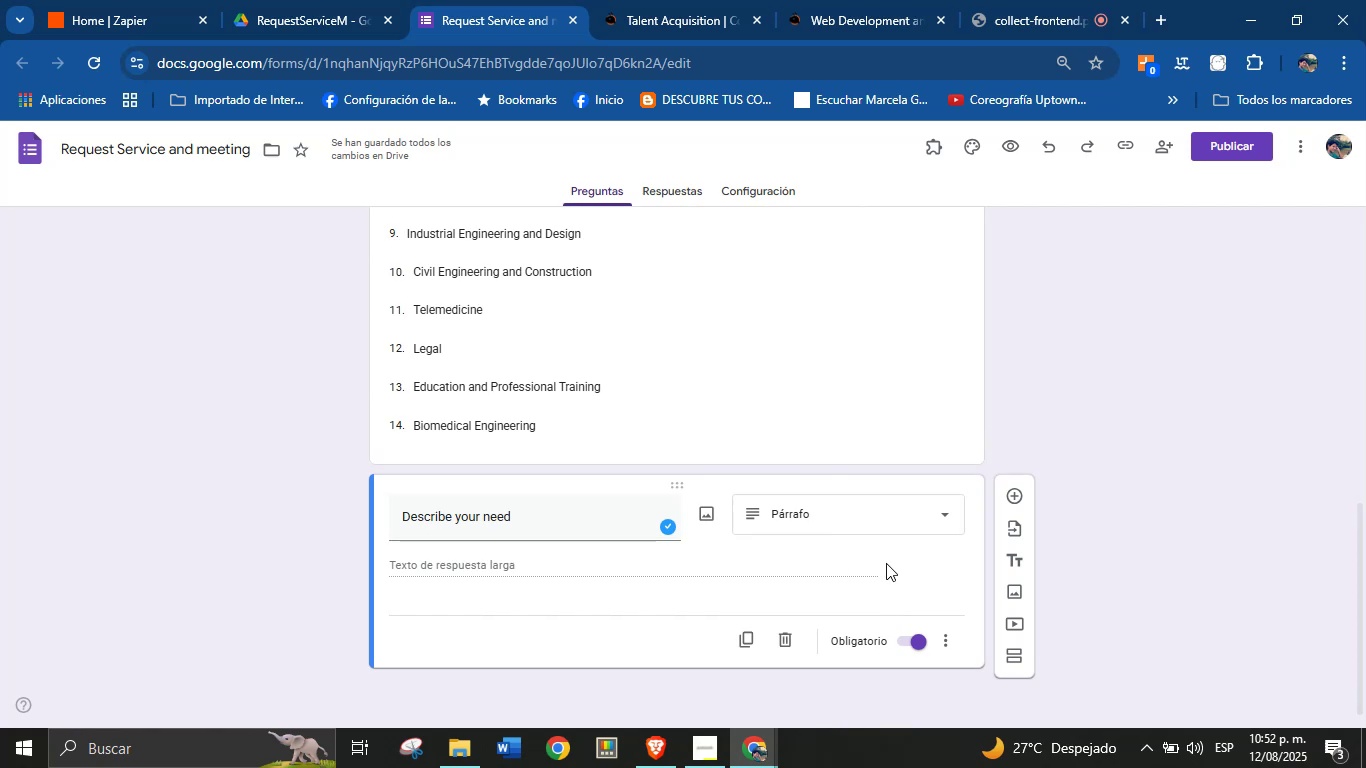 
left_click([914, 564])
 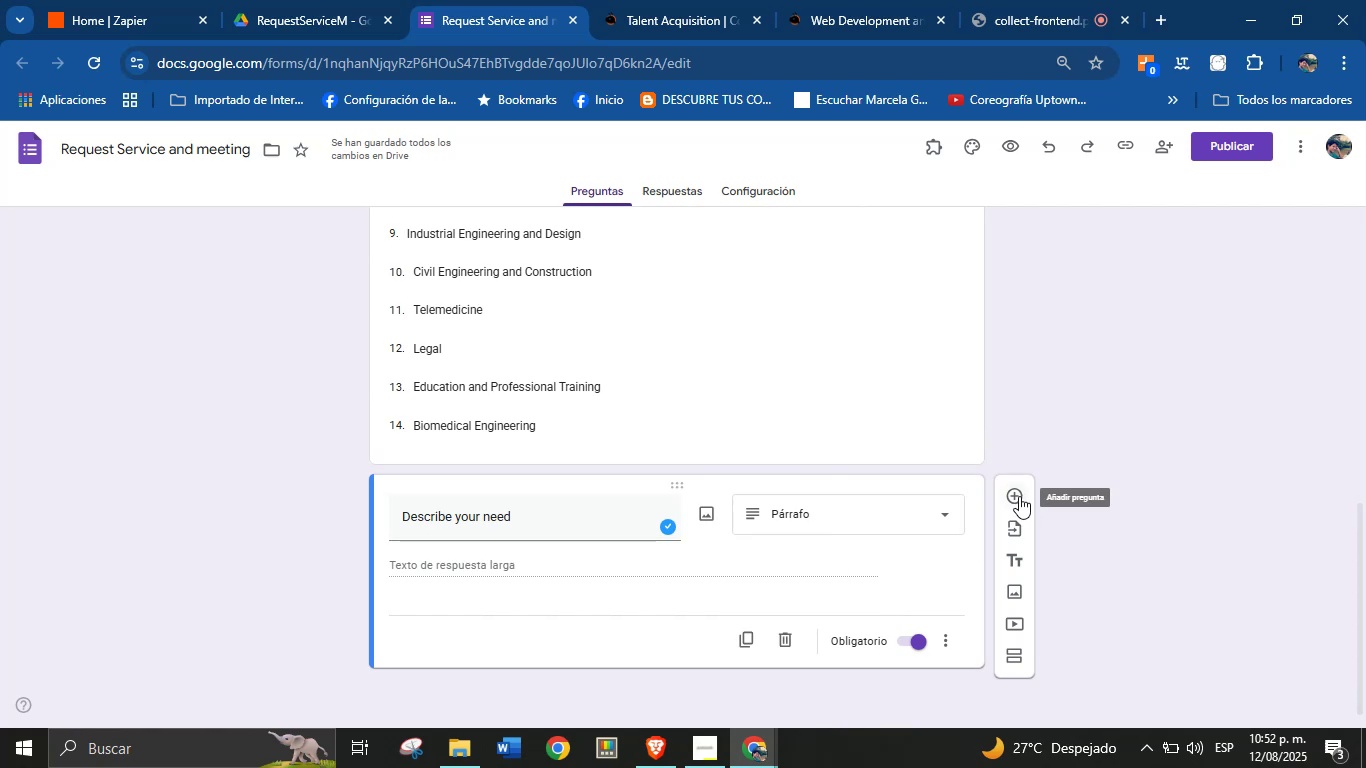 
left_click([1019, 494])
 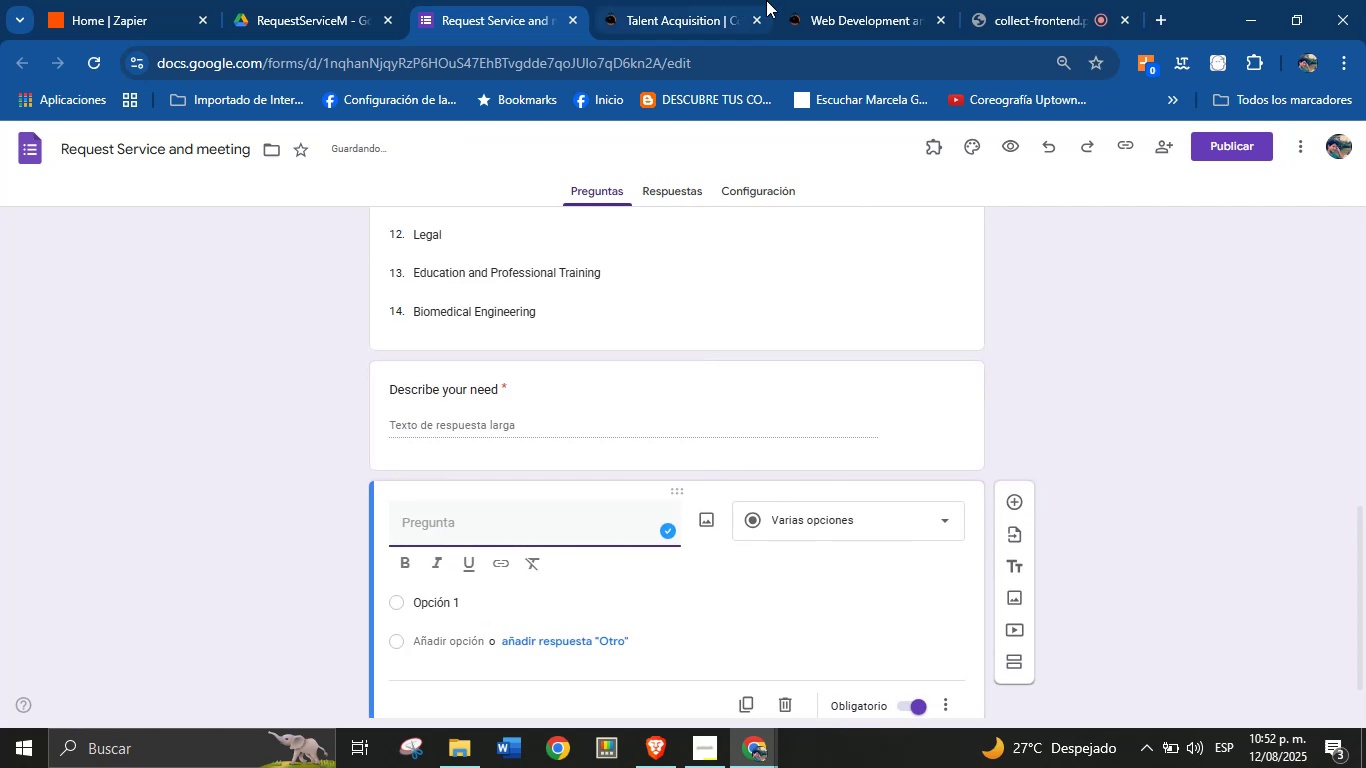 
left_click([814, 0])
 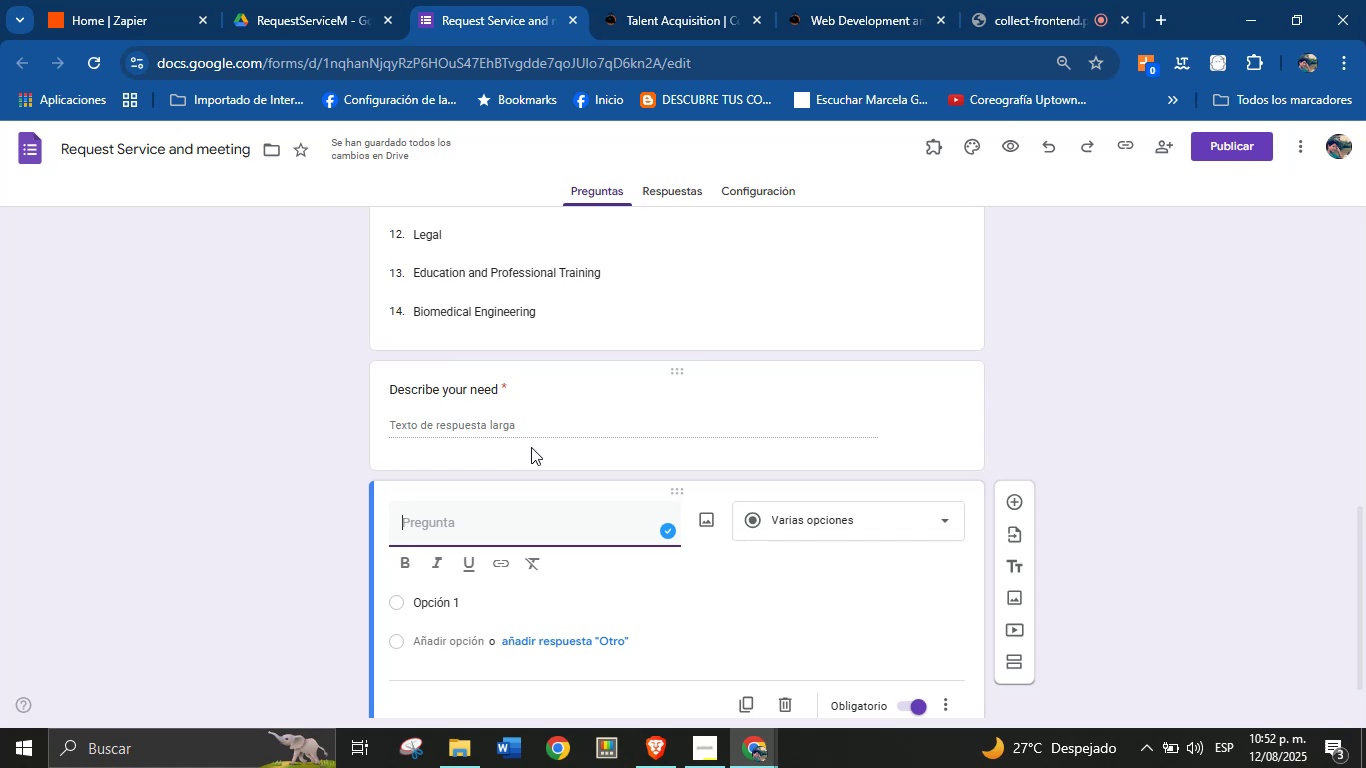 
wait(14.27)
 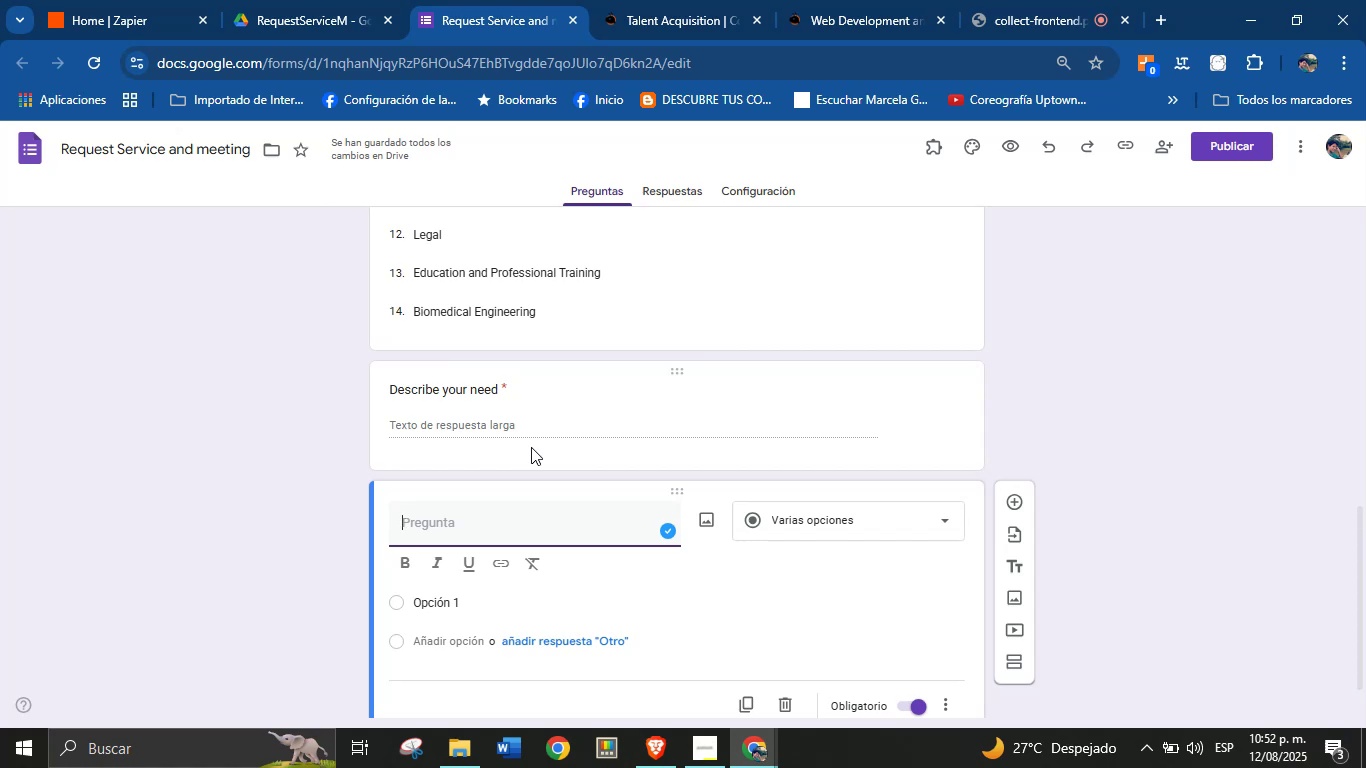 
left_click([790, 515])
 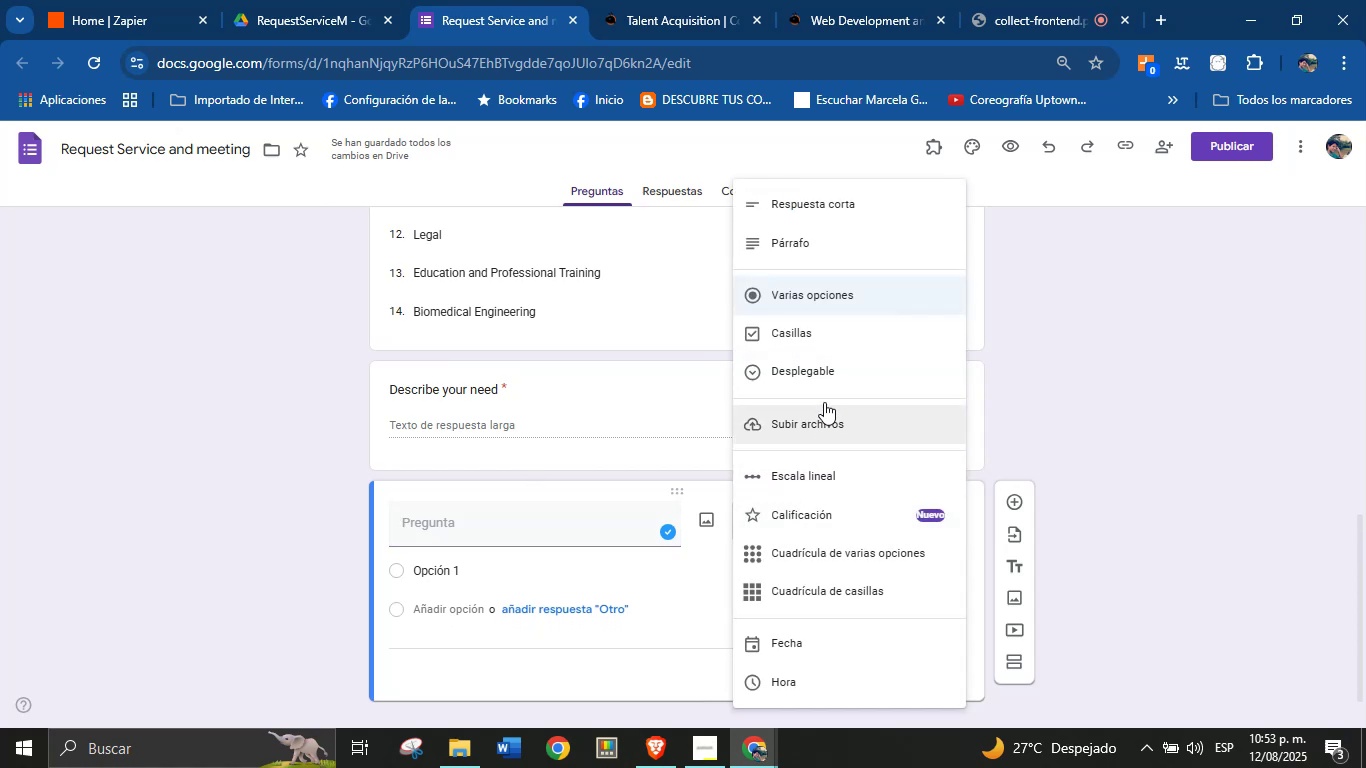 
left_click([823, 412])
 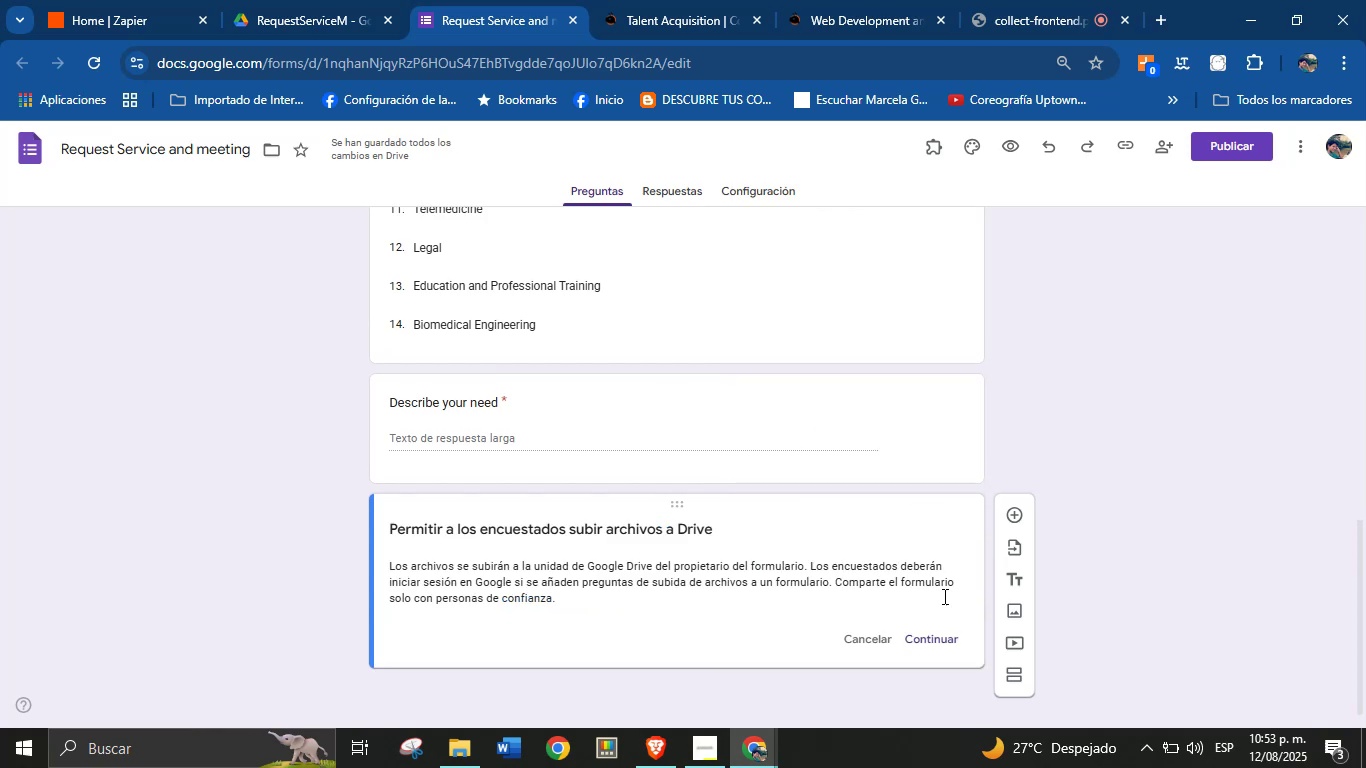 
left_click([948, 639])
 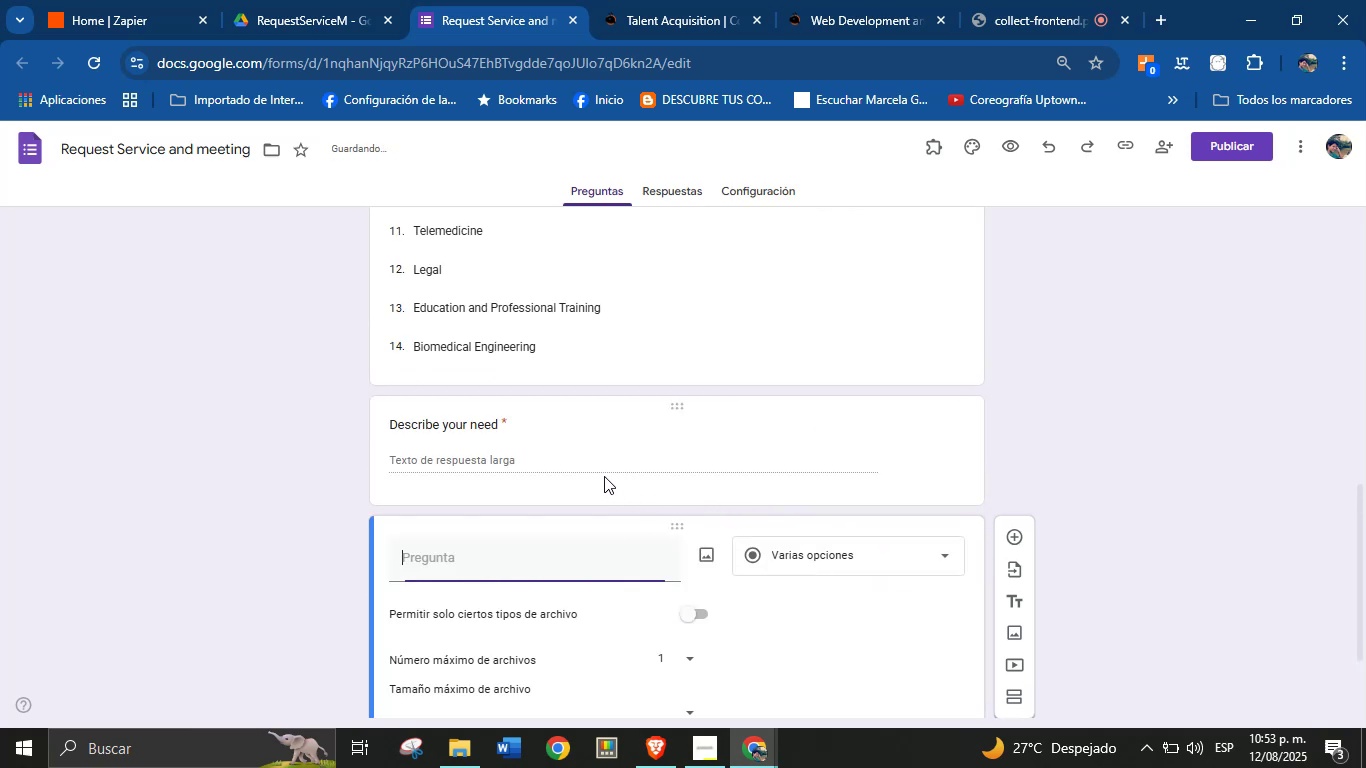 
left_click([779, 554])
 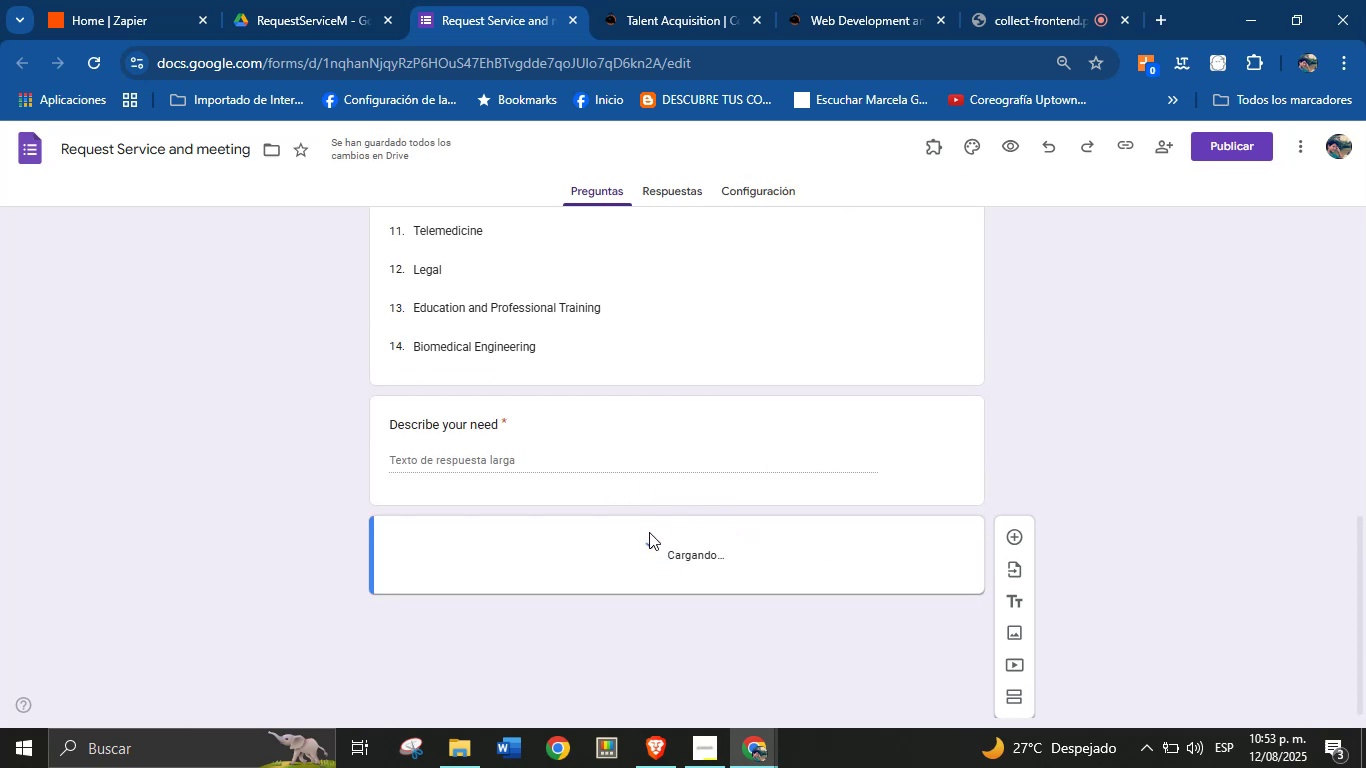 
left_click([576, 560])
 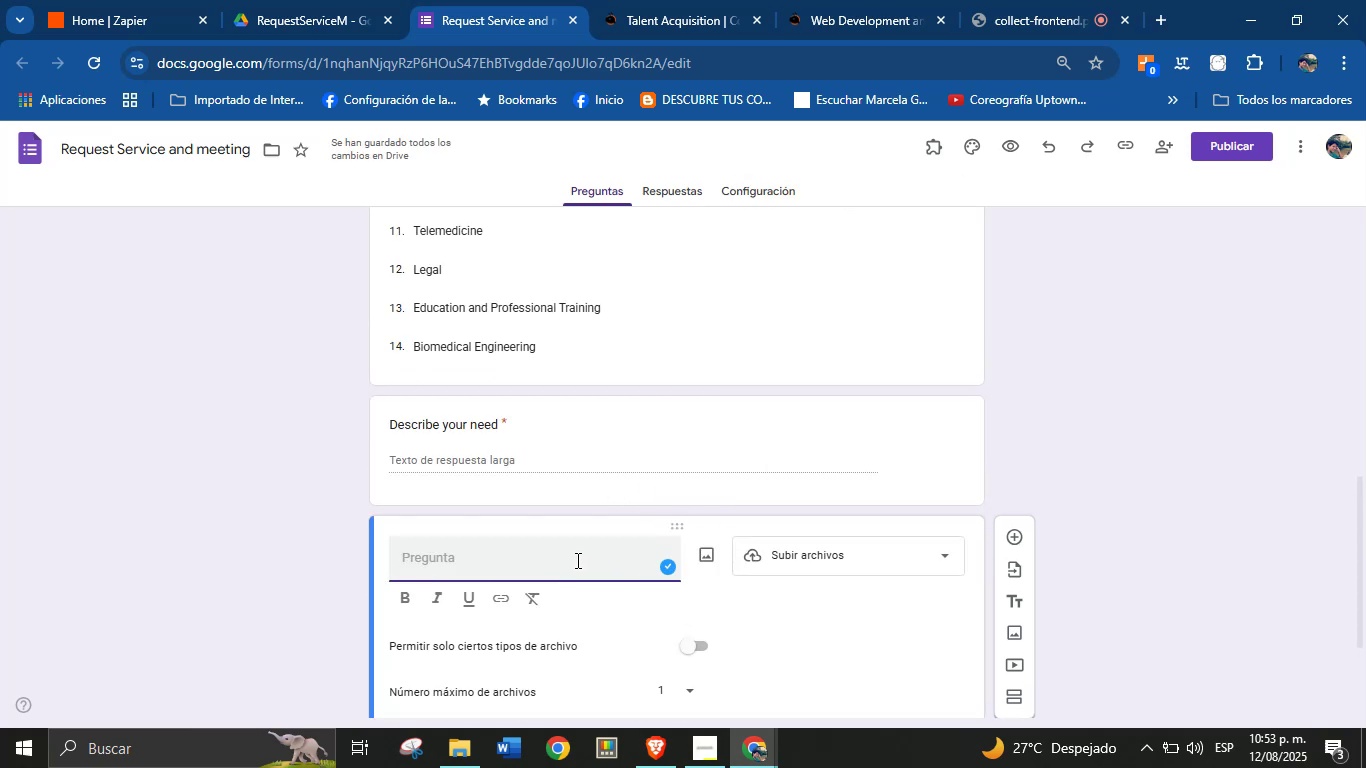 
key(Tab)
 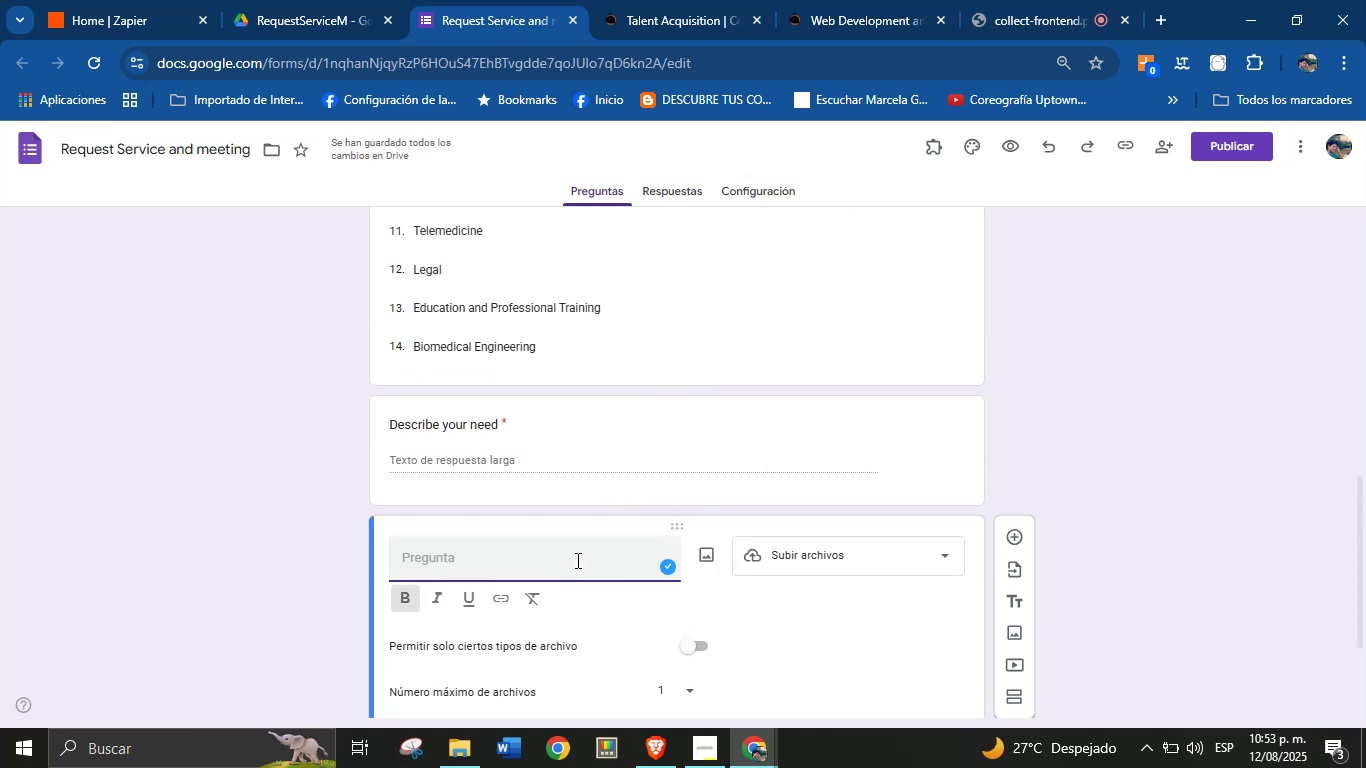 
key(CapsLock)
 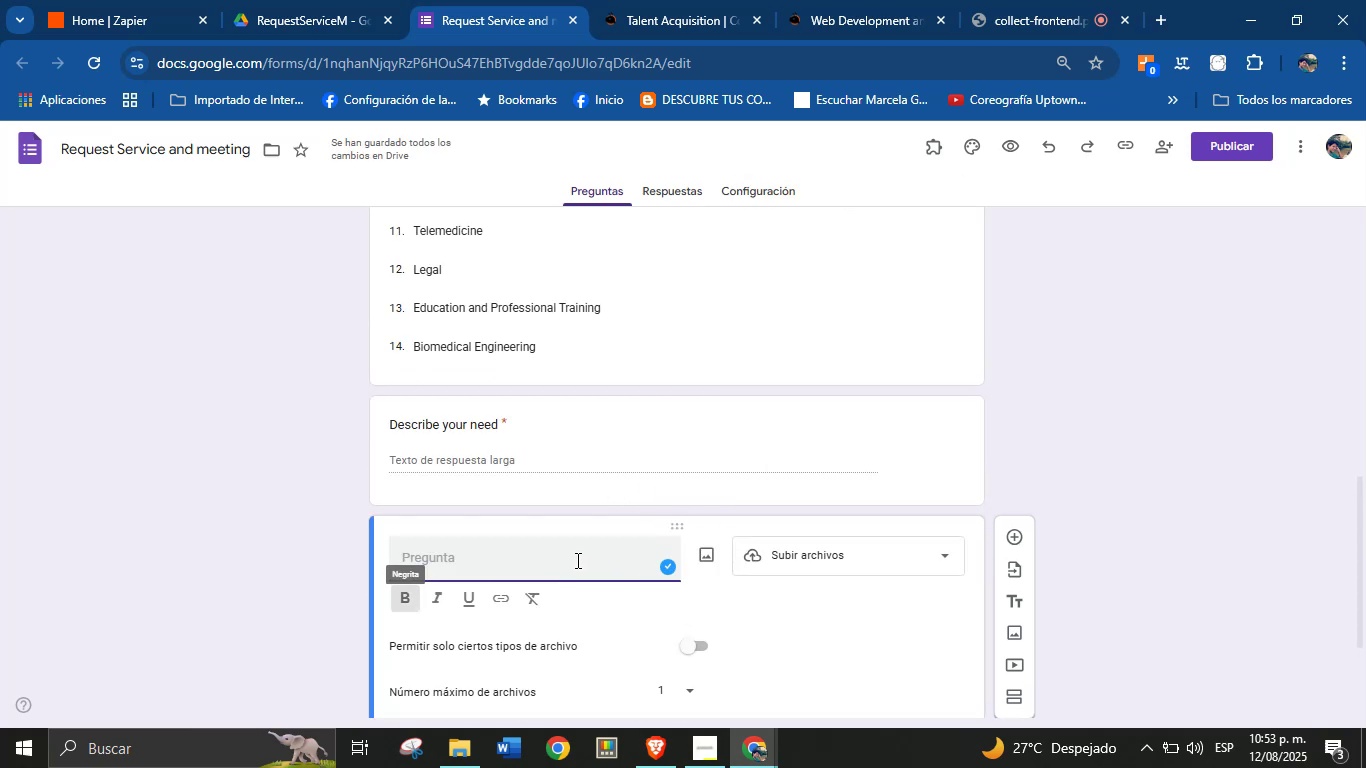 
key(D)
 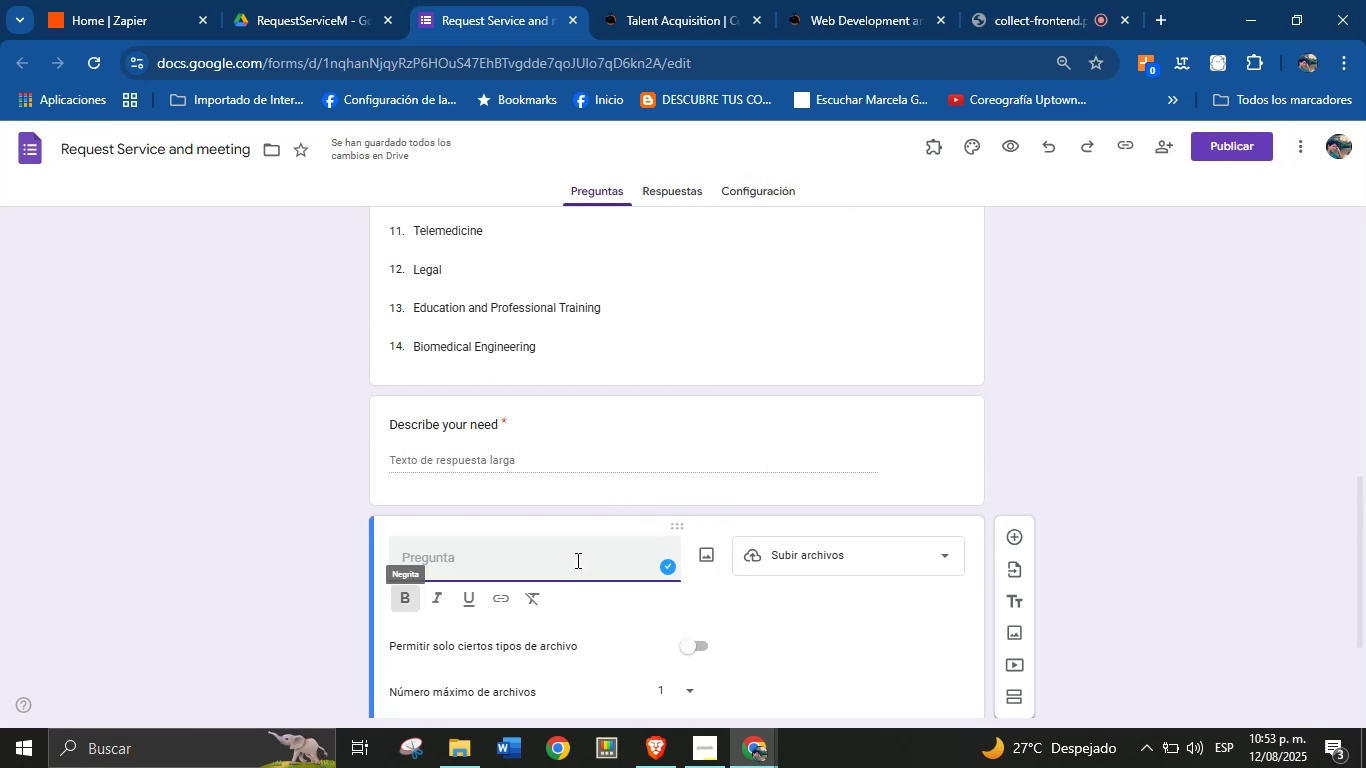 
key(CapsLock)
 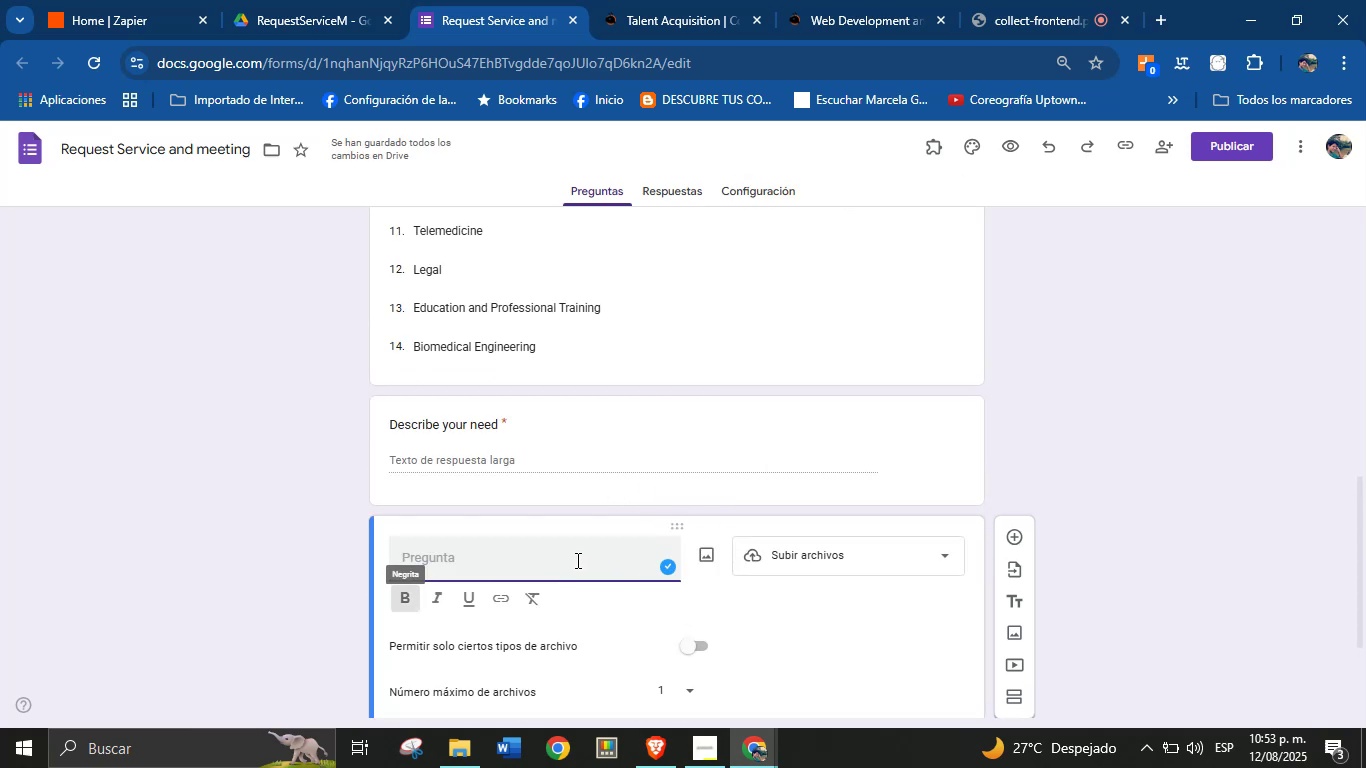 
left_click([576, 560])
 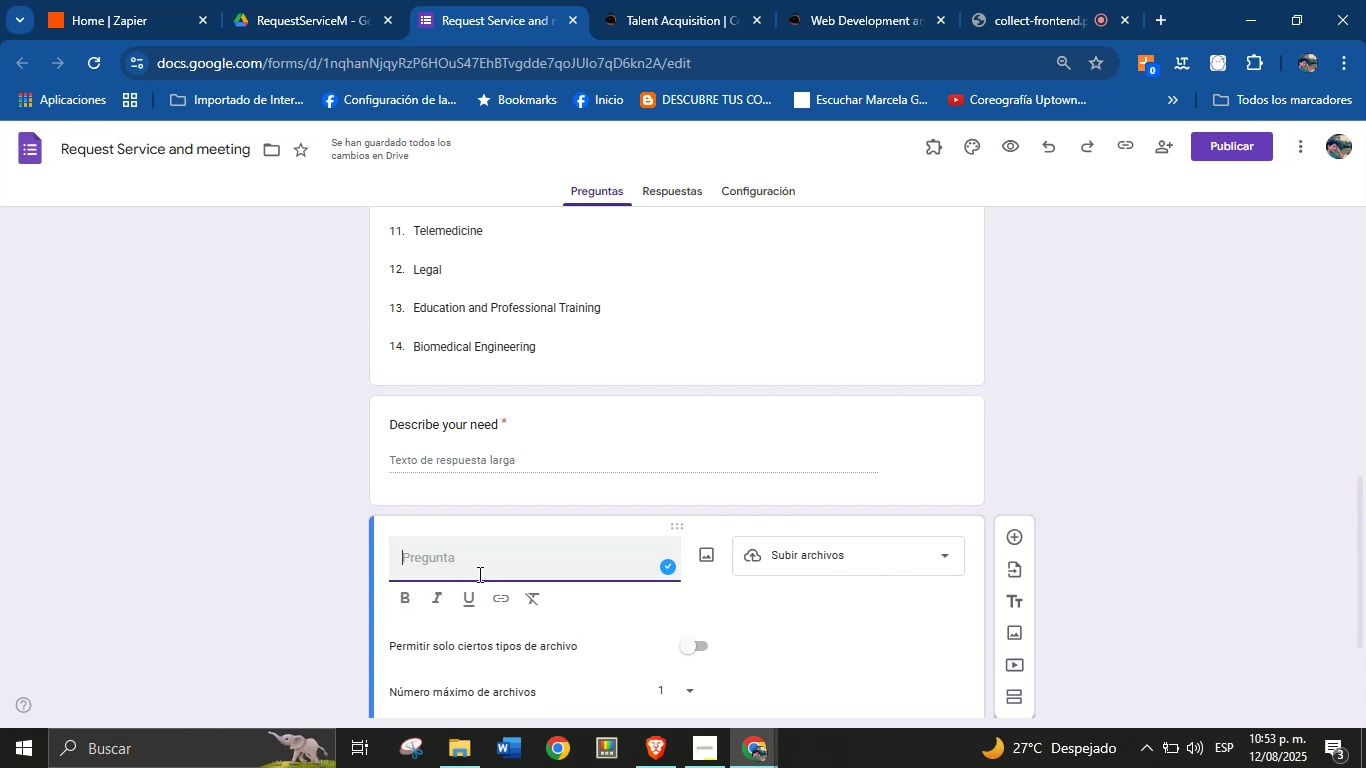 
type(Do yo )
key(Backspace)
type(u need to upload a documen)
key(Backspace)
type(nt{)
 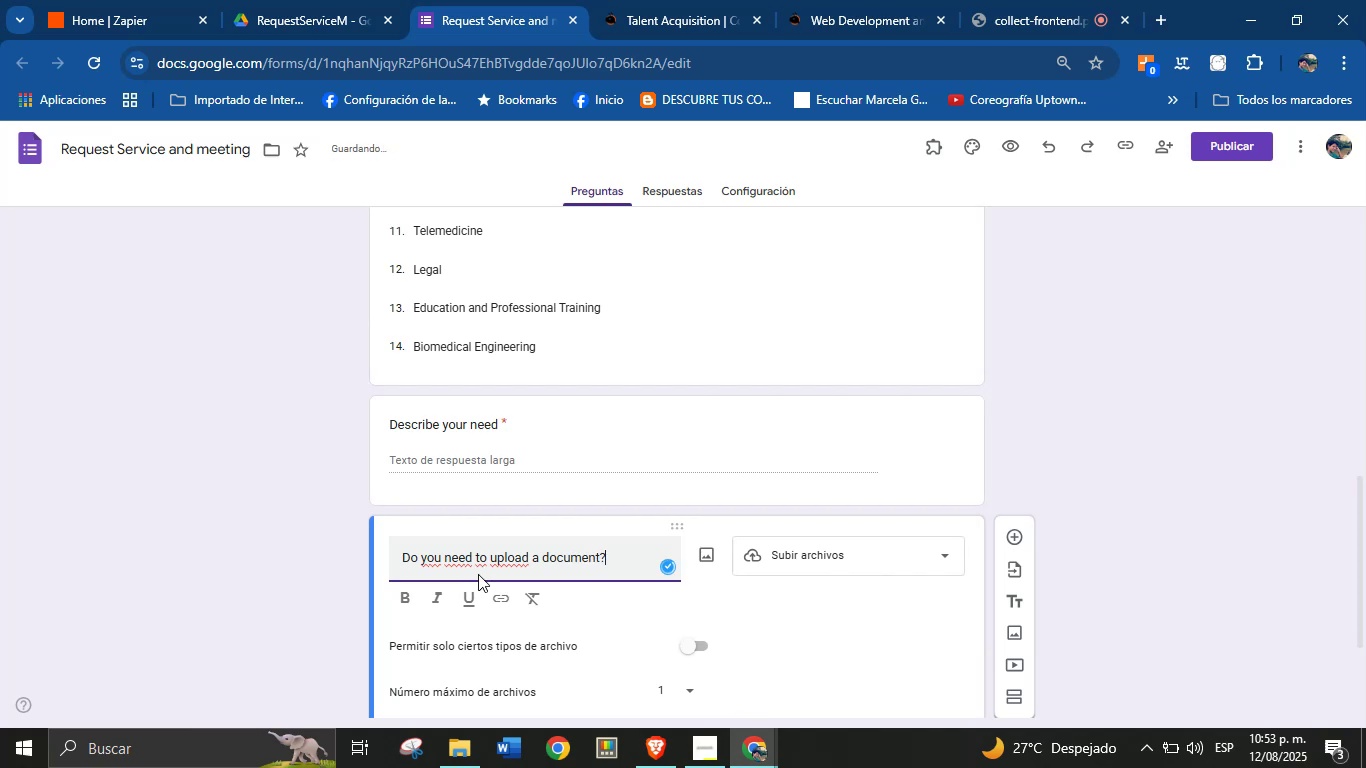 
scroll: coordinate [775, 539], scroll_direction: down, amount: 2.0
 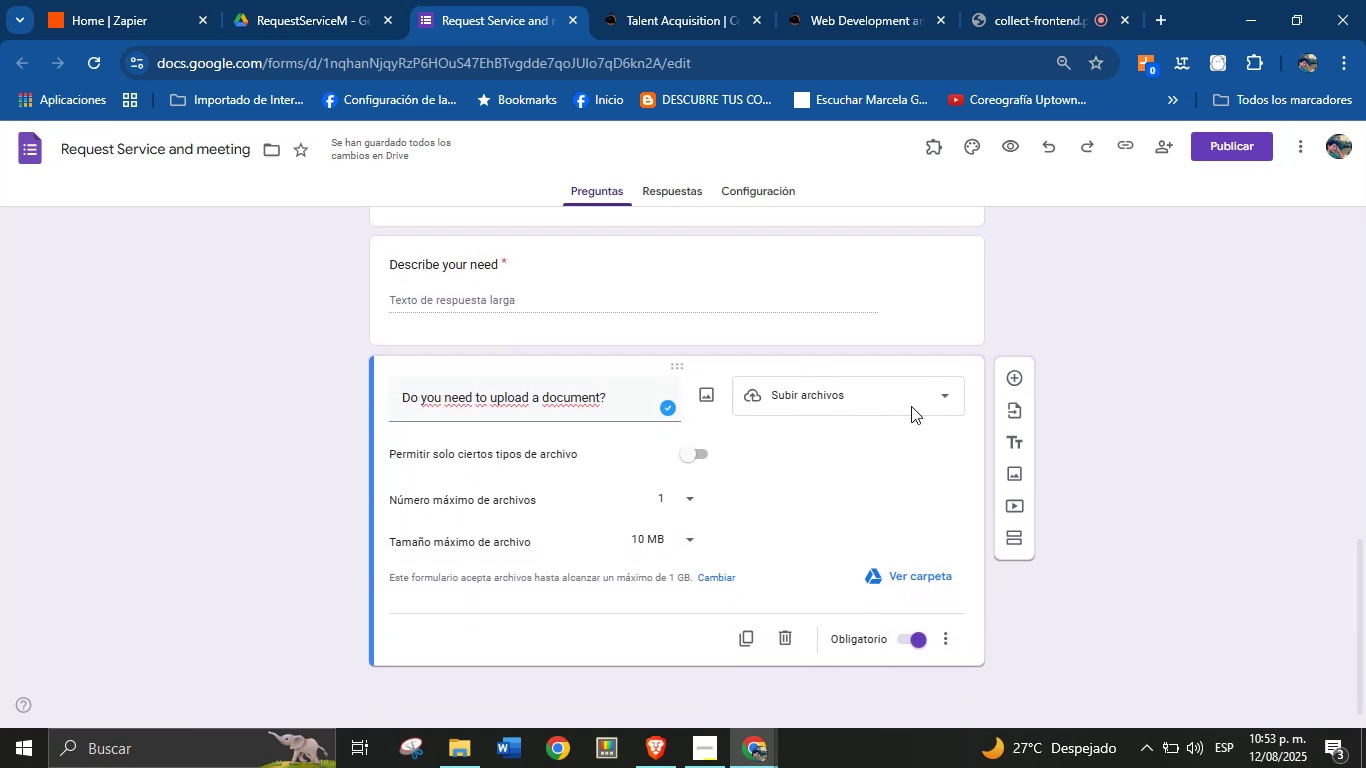 
left_click([1011, 374])
 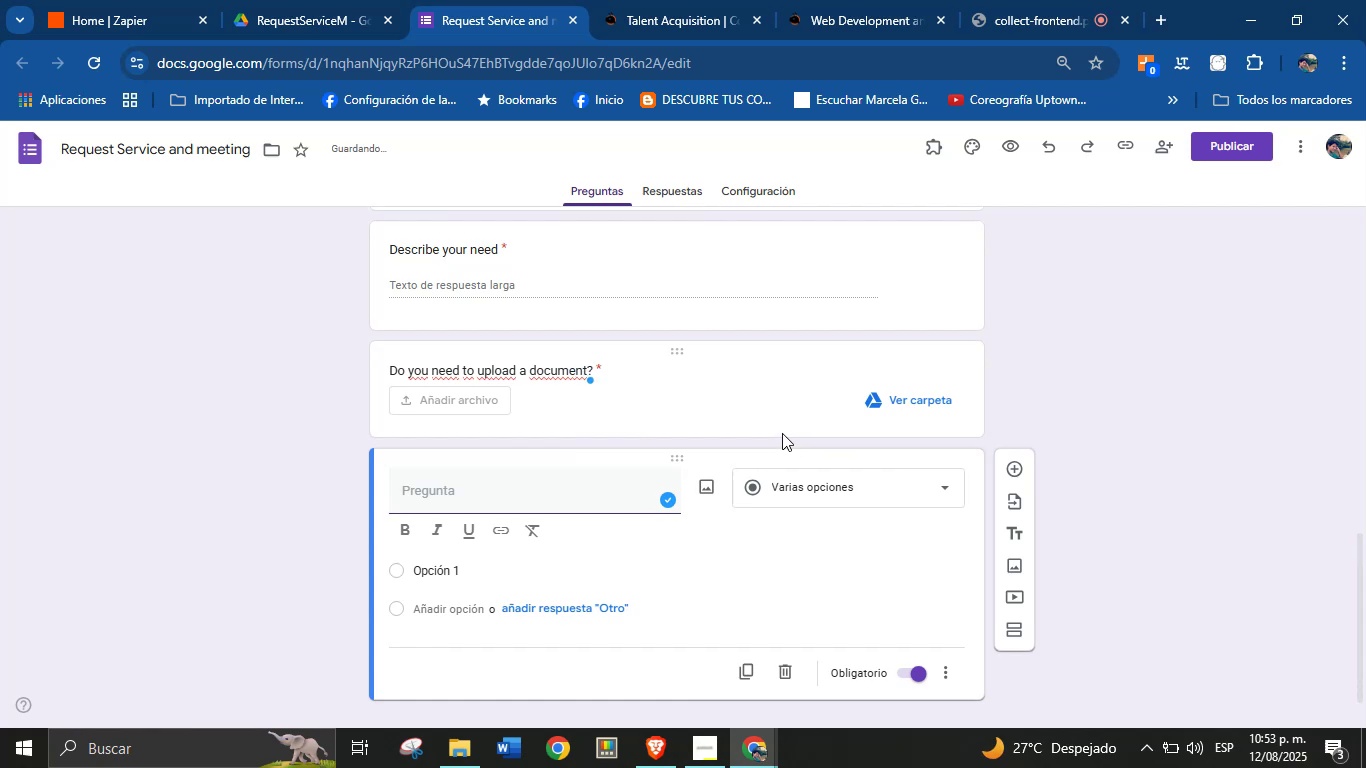 
left_click([772, 375])
 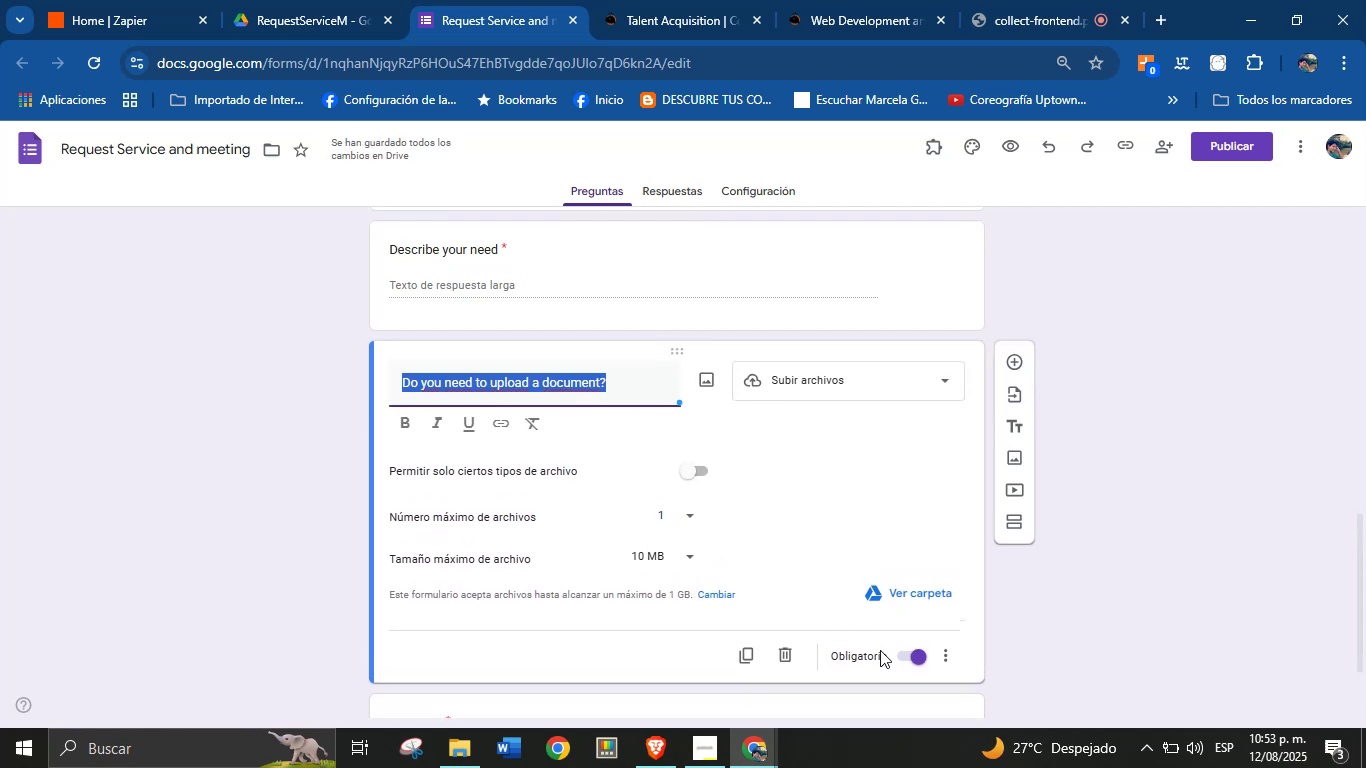 
left_click([915, 666])
 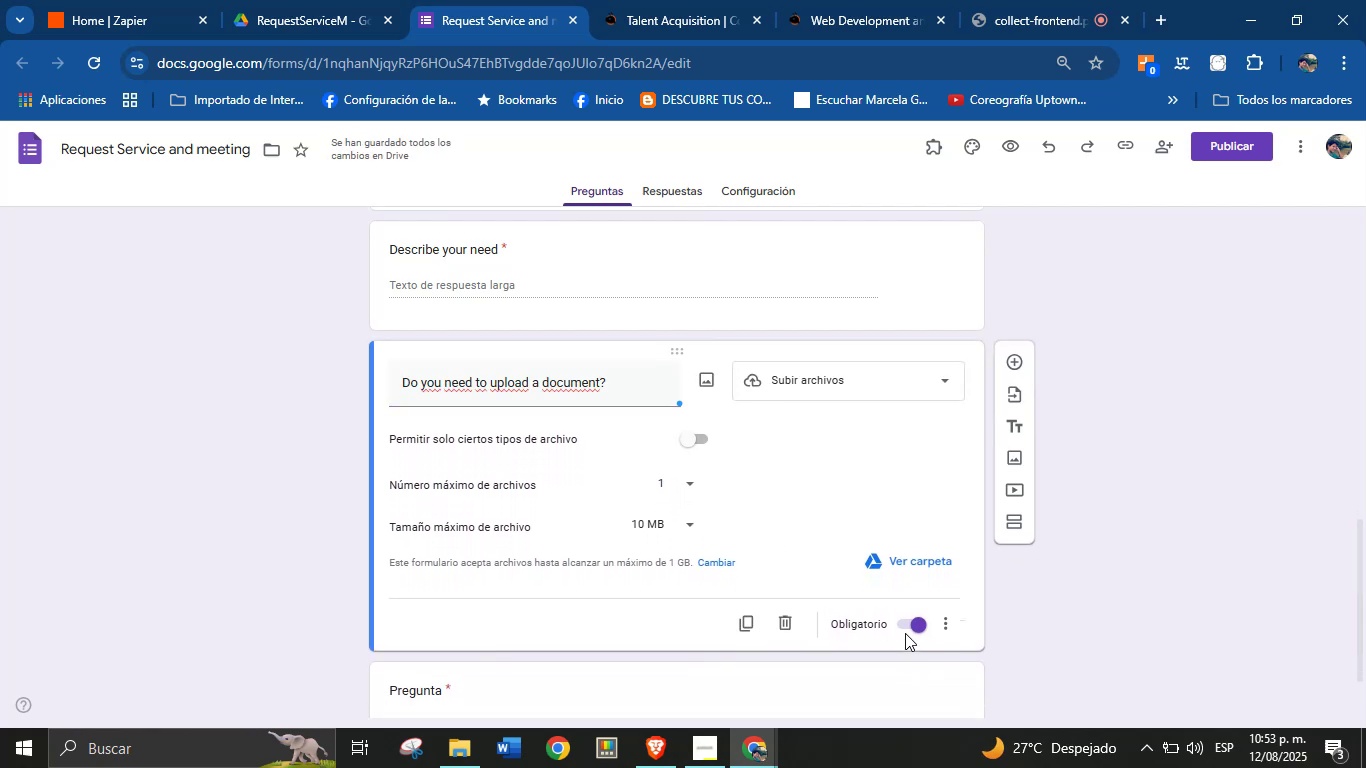 
left_click([907, 619])
 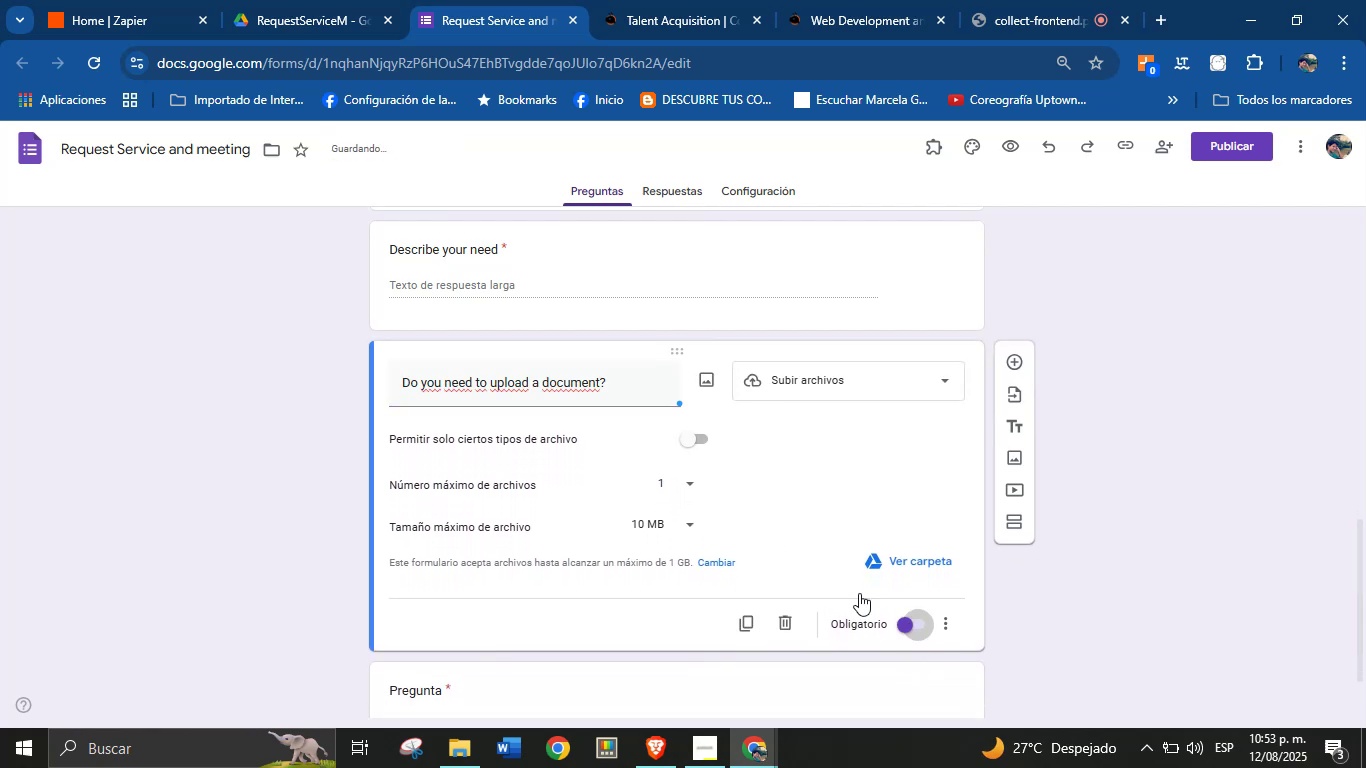 
scroll: coordinate [832, 475], scroll_direction: down, amount: 1.0
 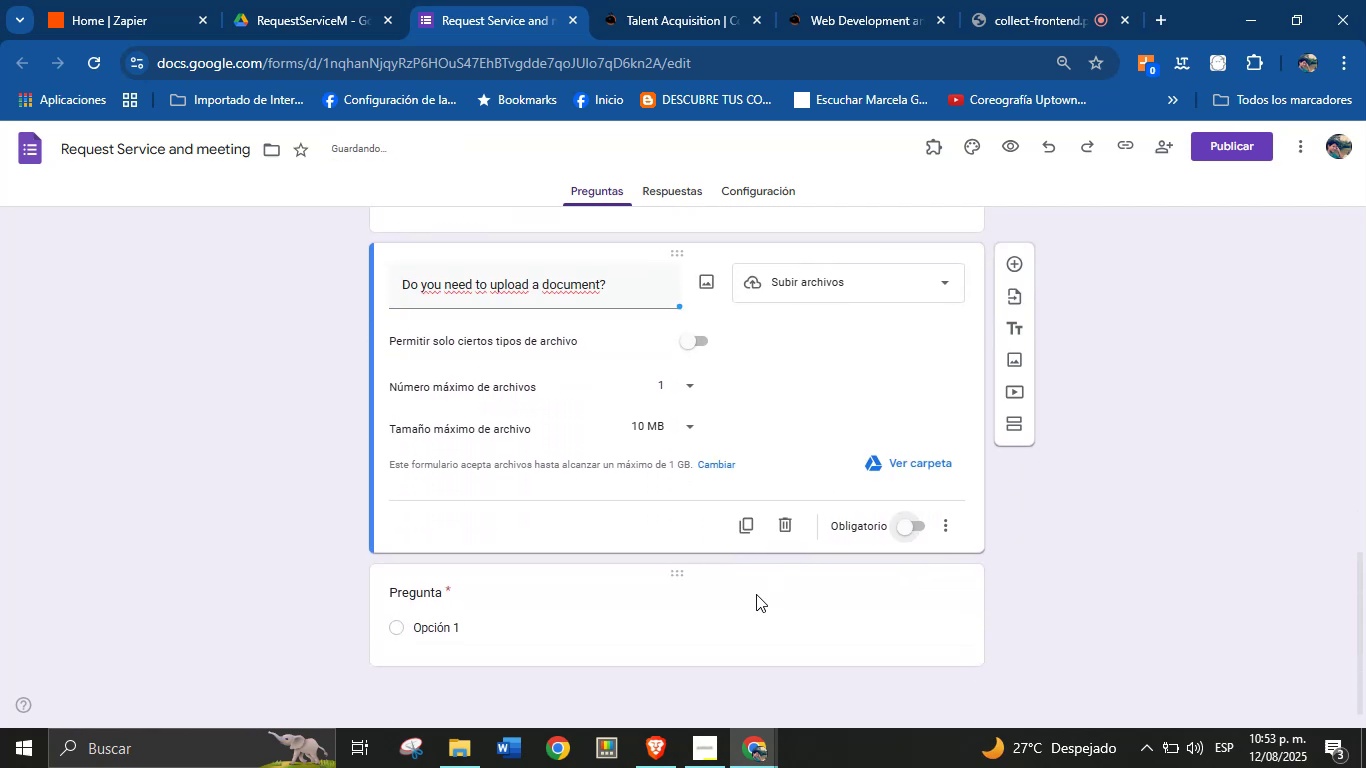 
left_click([750, 602])
 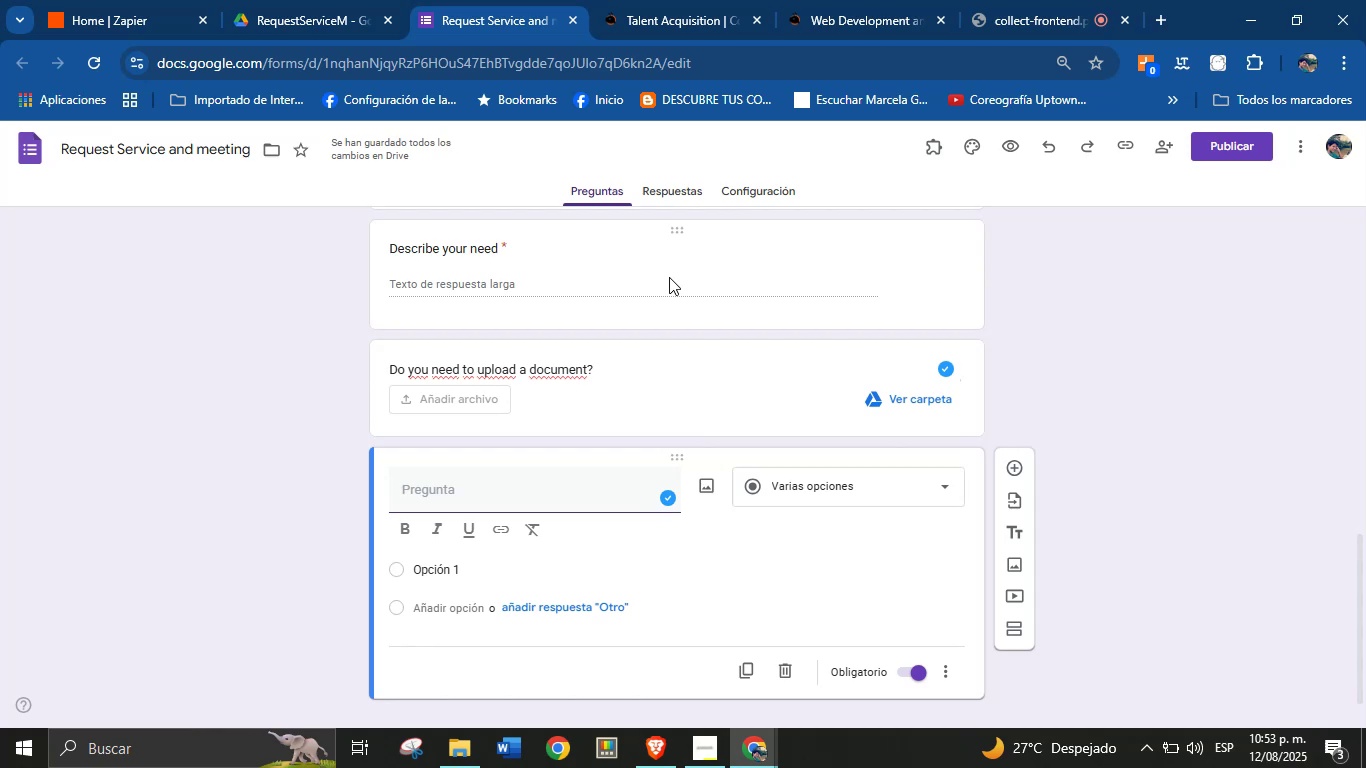 
wait(7.94)
 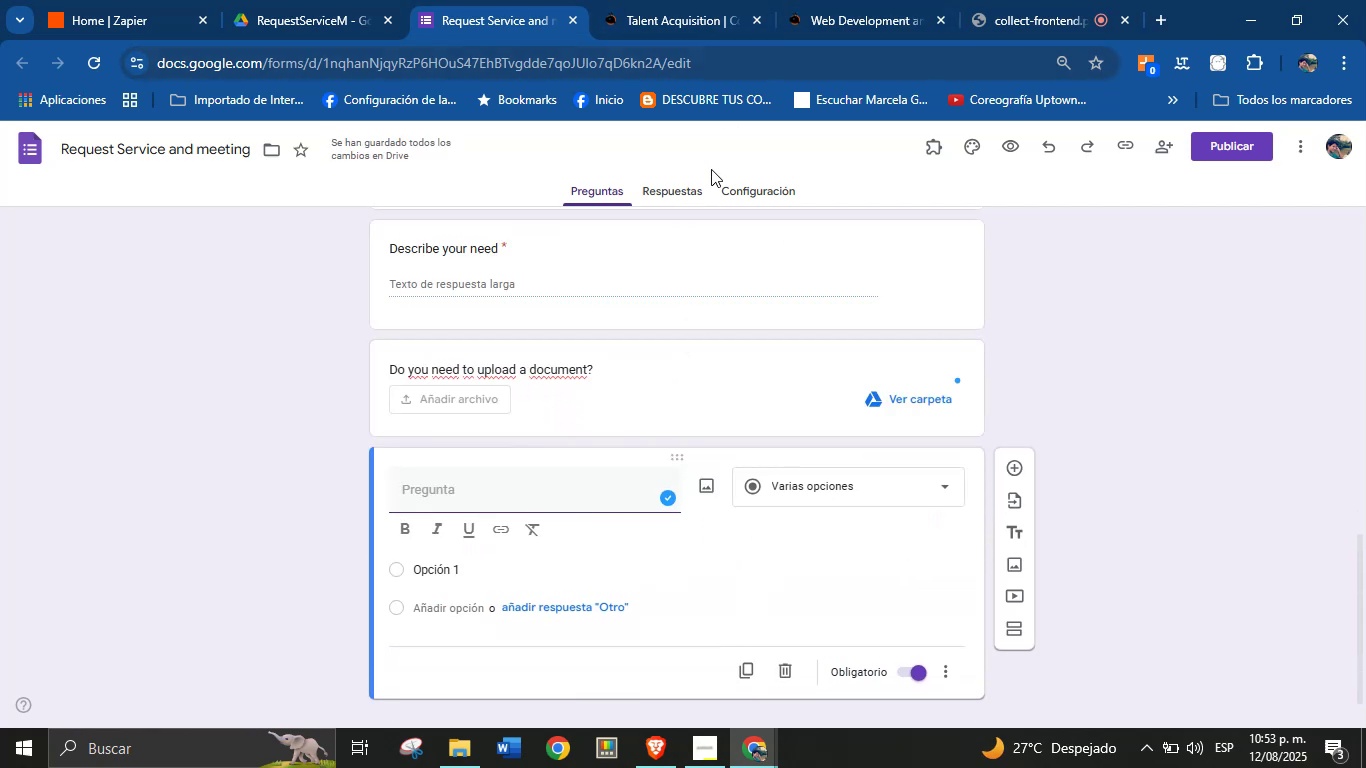 
type(Do you have a website{)
 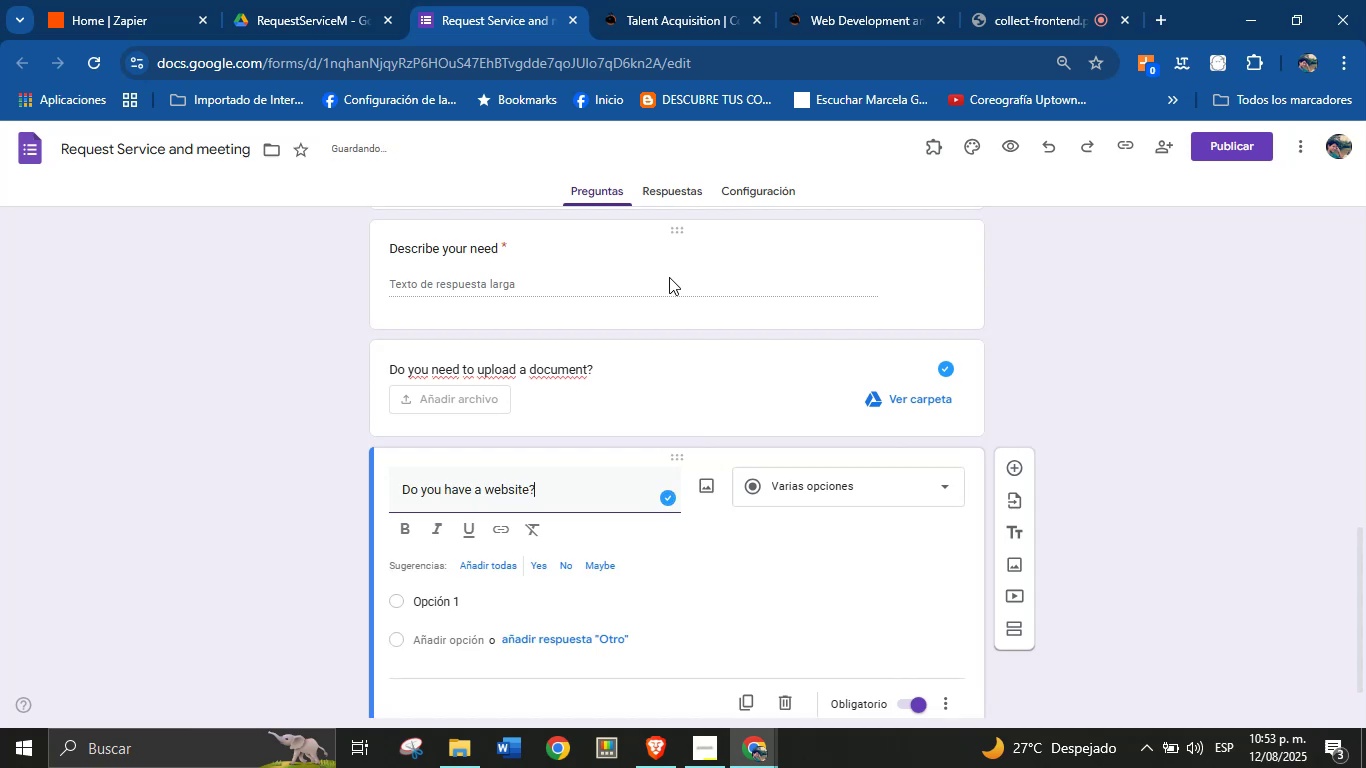 
left_click([805, 498])
 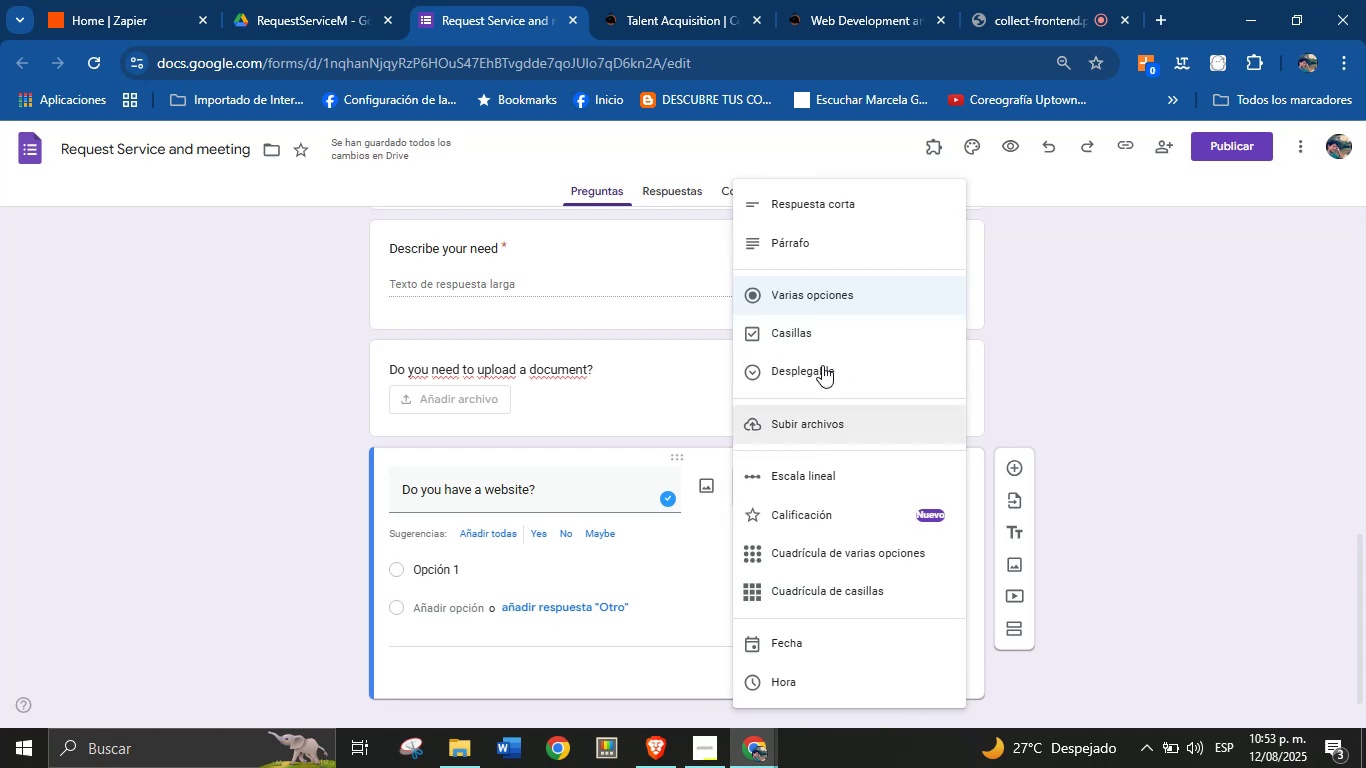 
left_click([820, 208])
 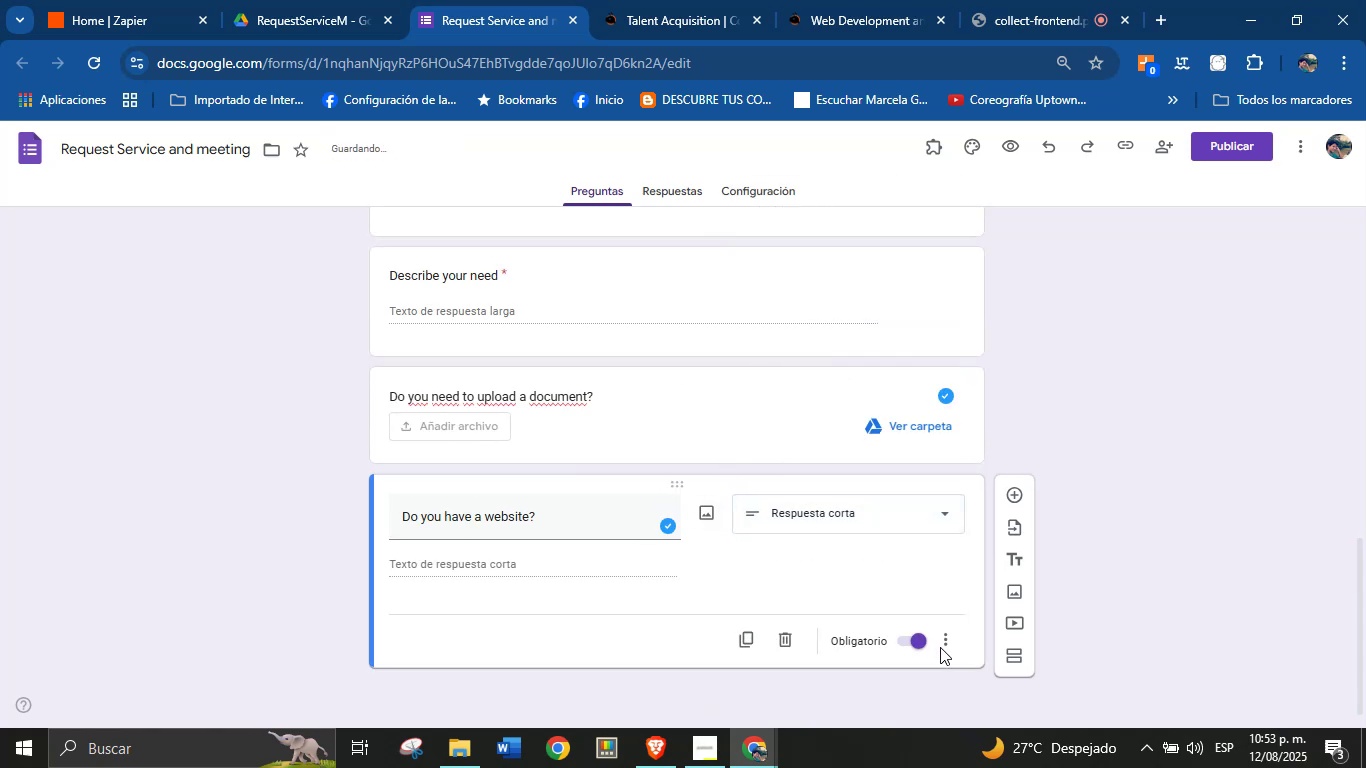 
left_click([923, 641])
 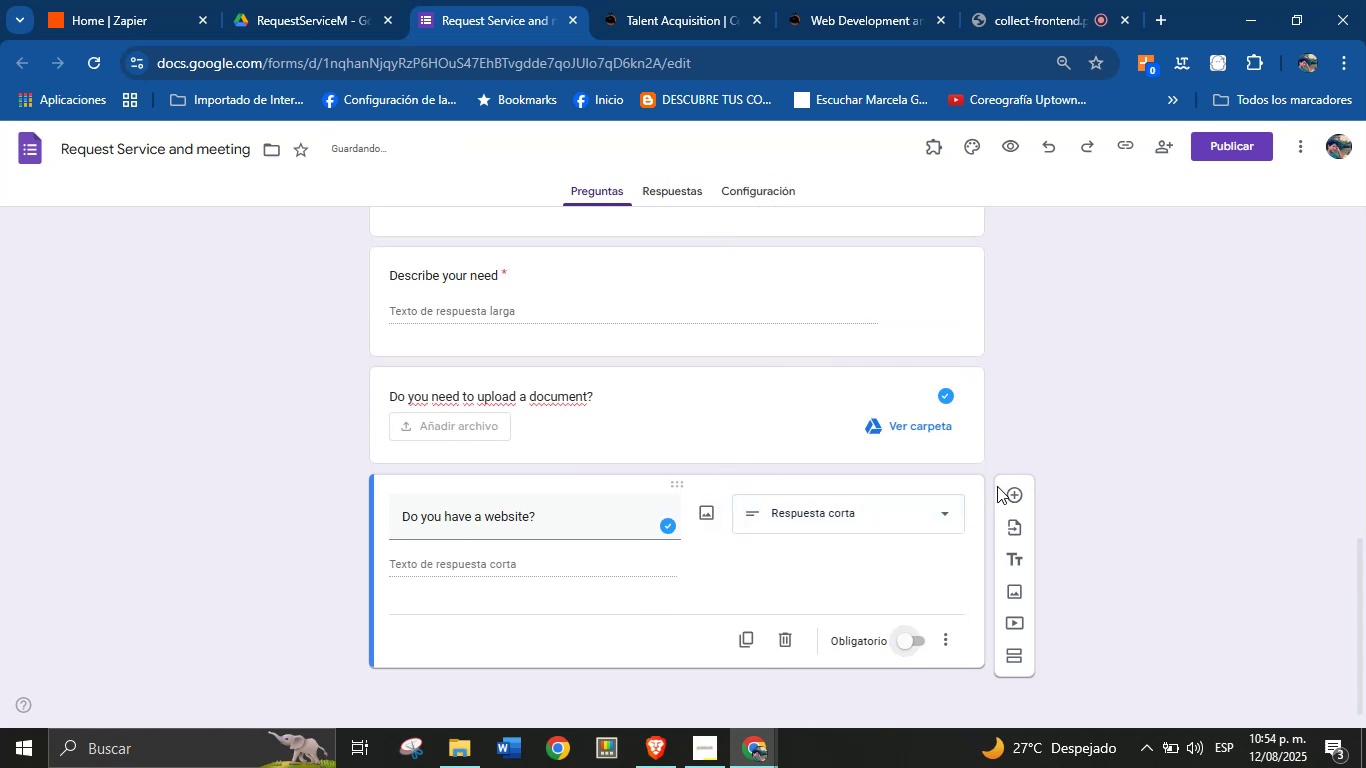 
left_click([1017, 491])
 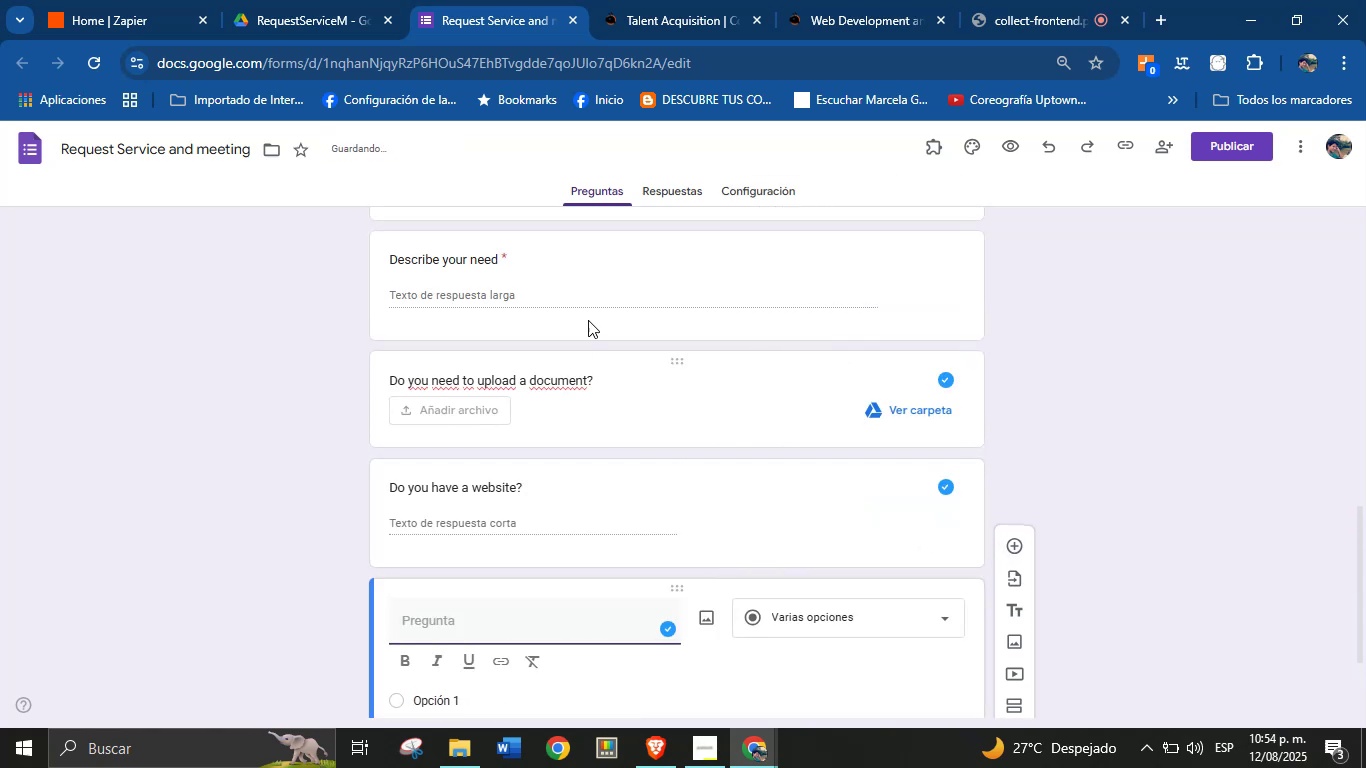 
left_click([853, 0])
 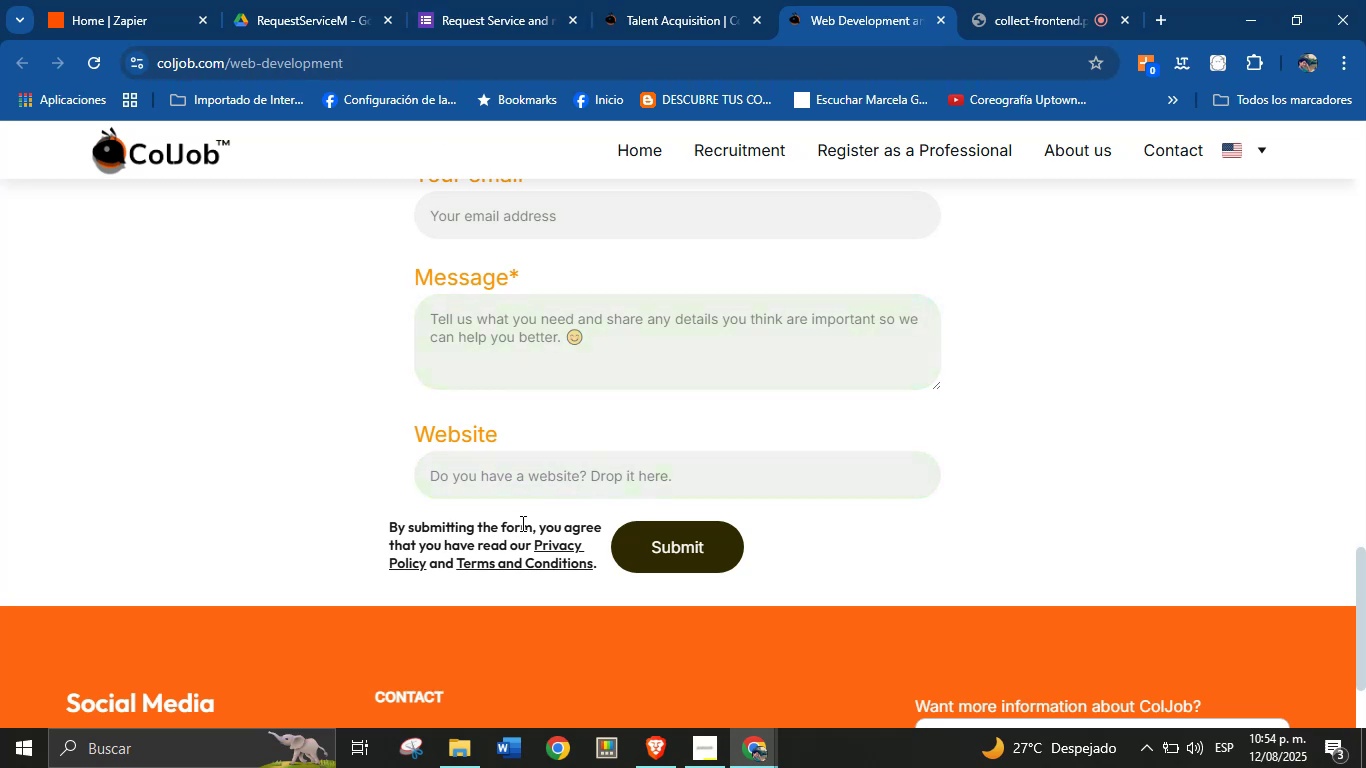 
left_click([493, 0])
 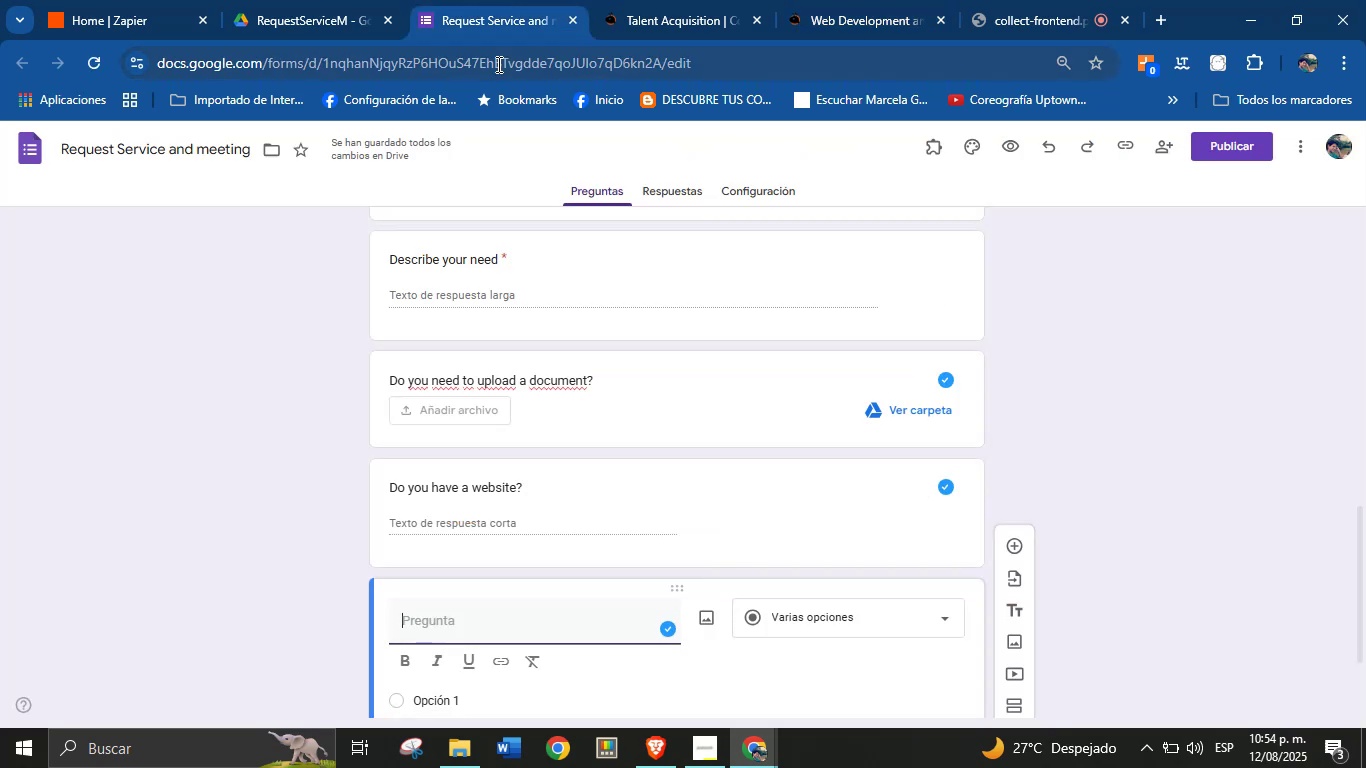 
wait(8.79)
 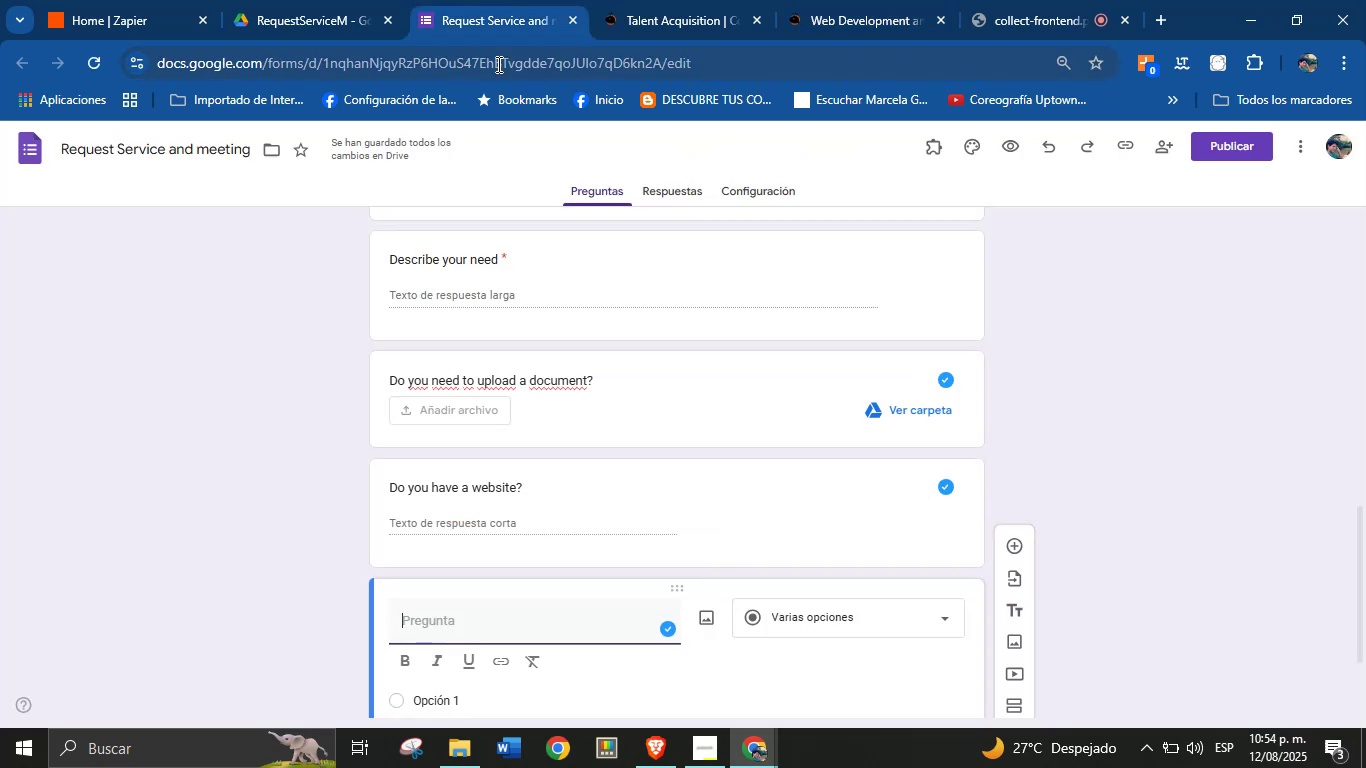 
type(Do you accept our terms and conditions{)
 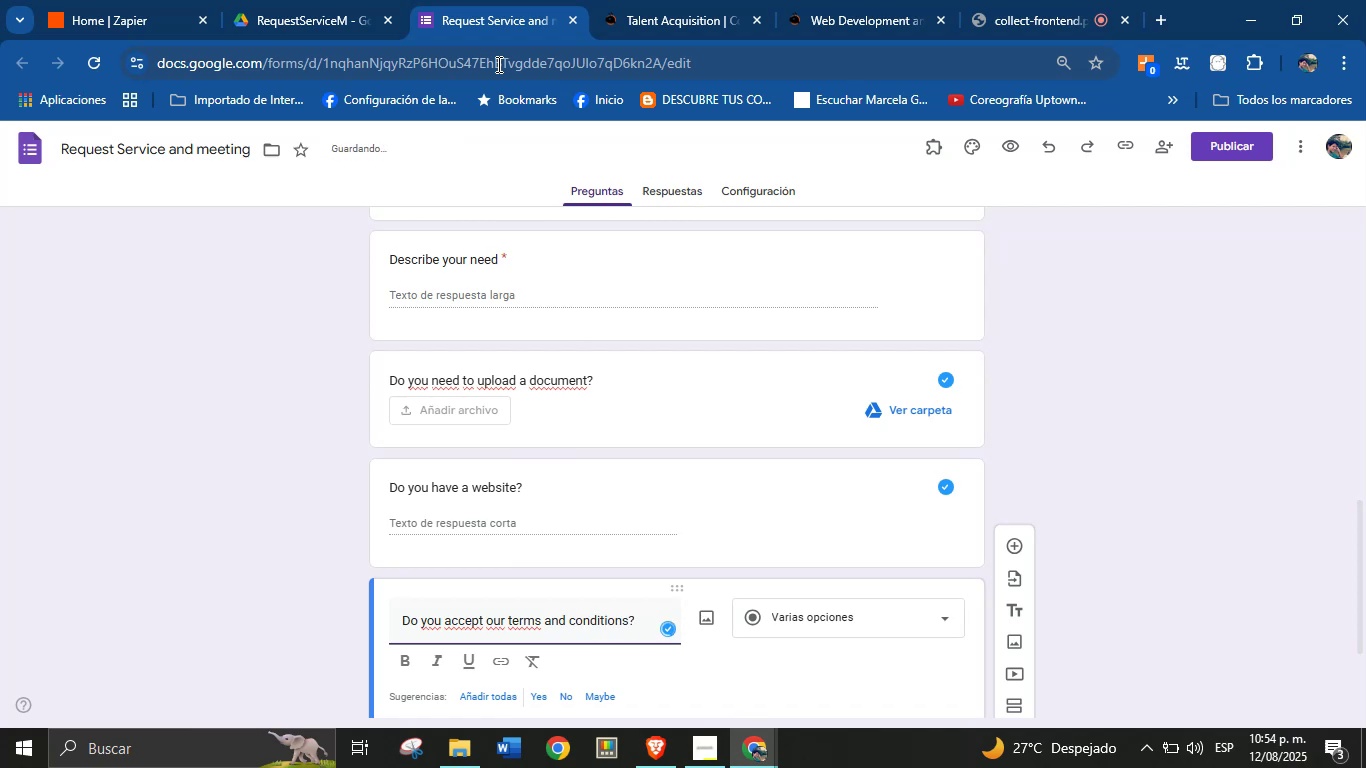 
scroll: coordinate [837, 410], scroll_direction: down, amount: 4.0
 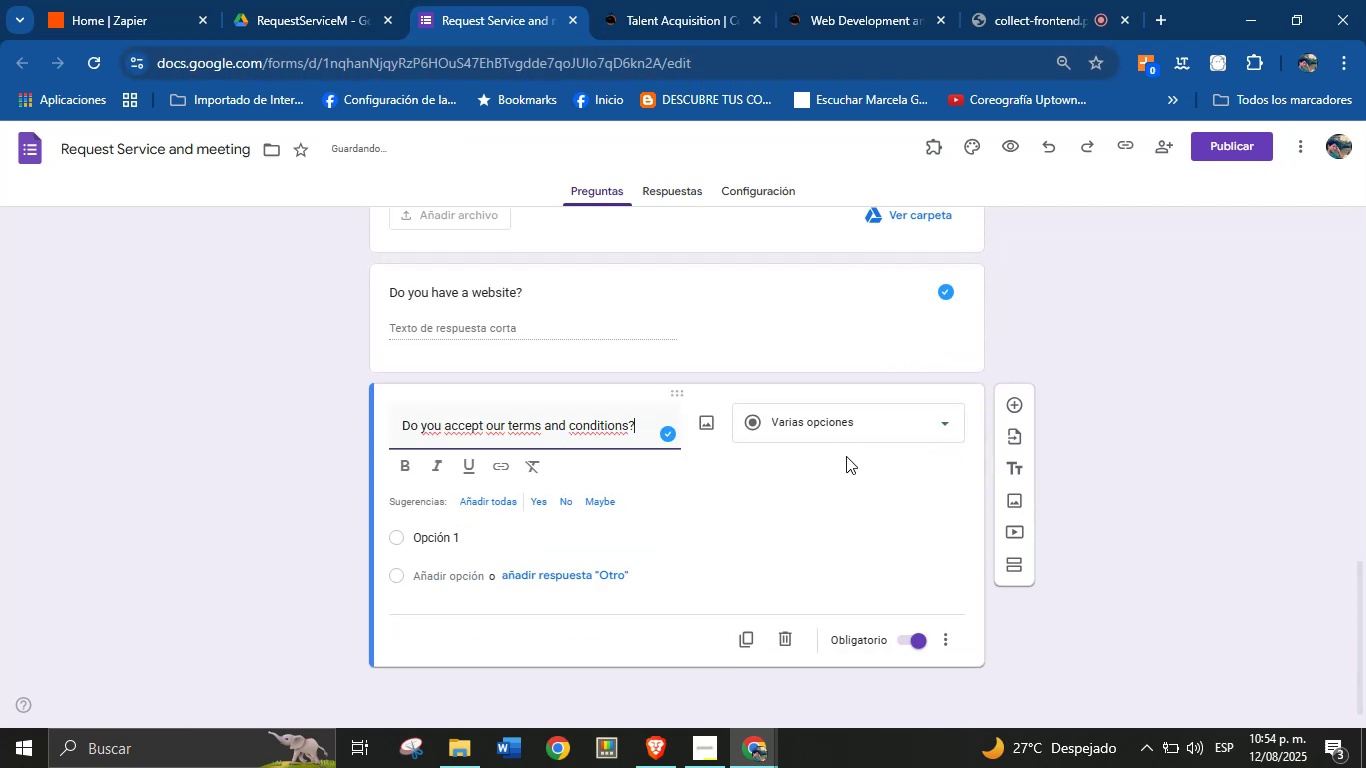 
left_click([846, 417])
 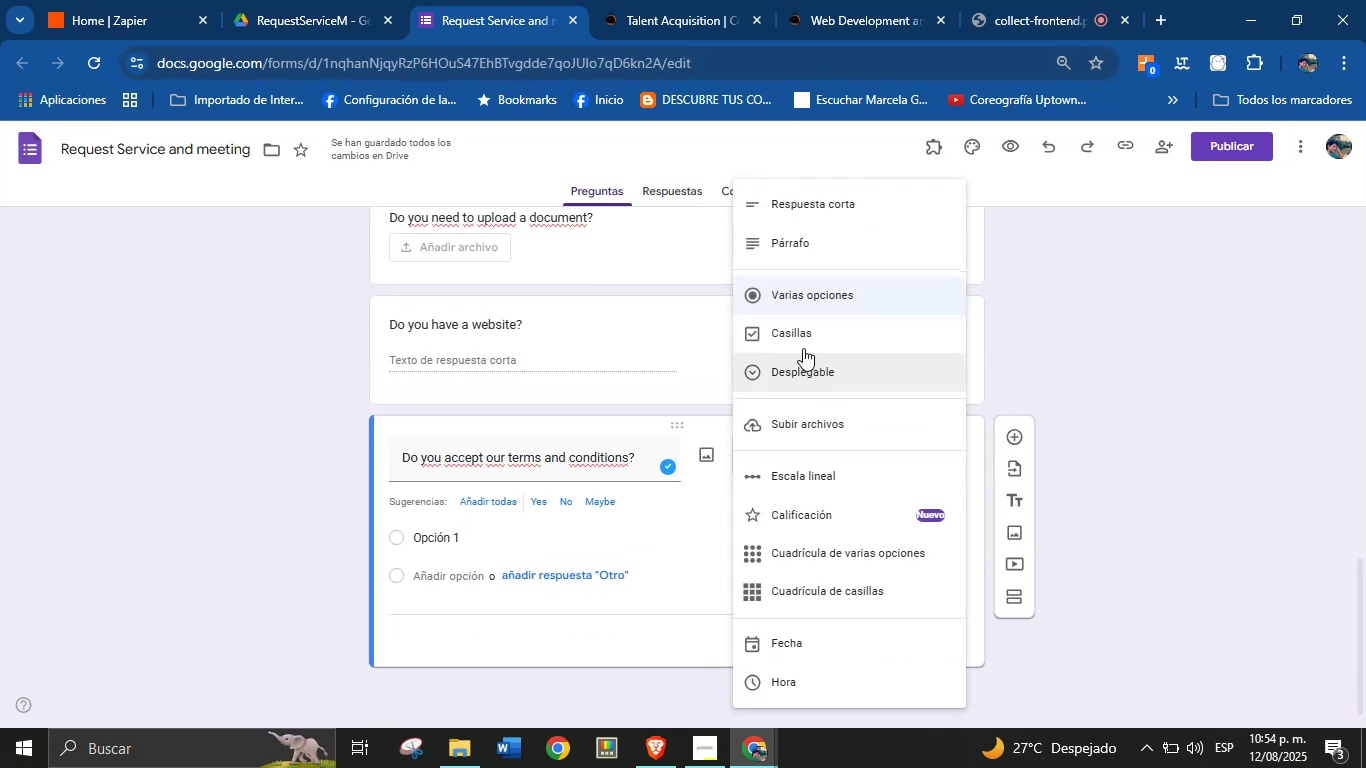 
left_click([802, 374])
 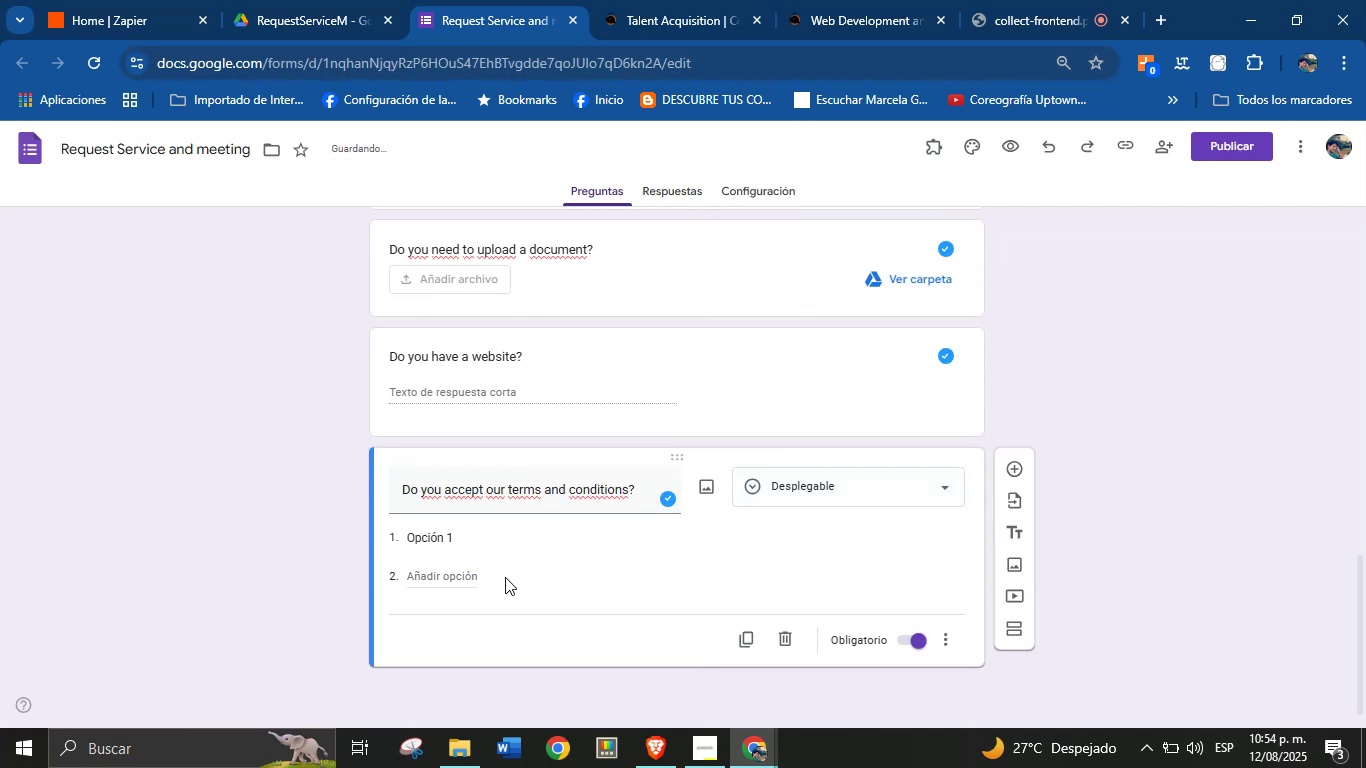 
left_click([461, 539])
 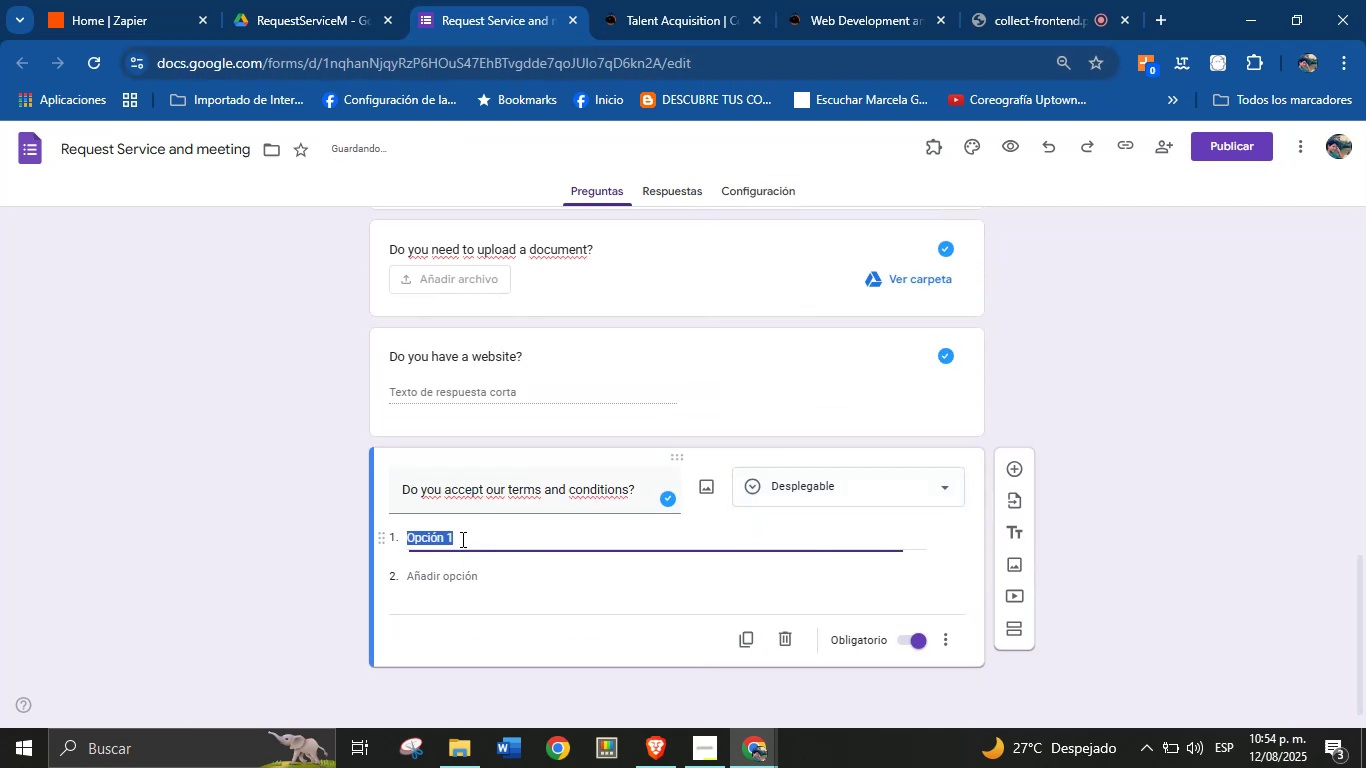 
type(Yes)
key(Tab)
type(No)
 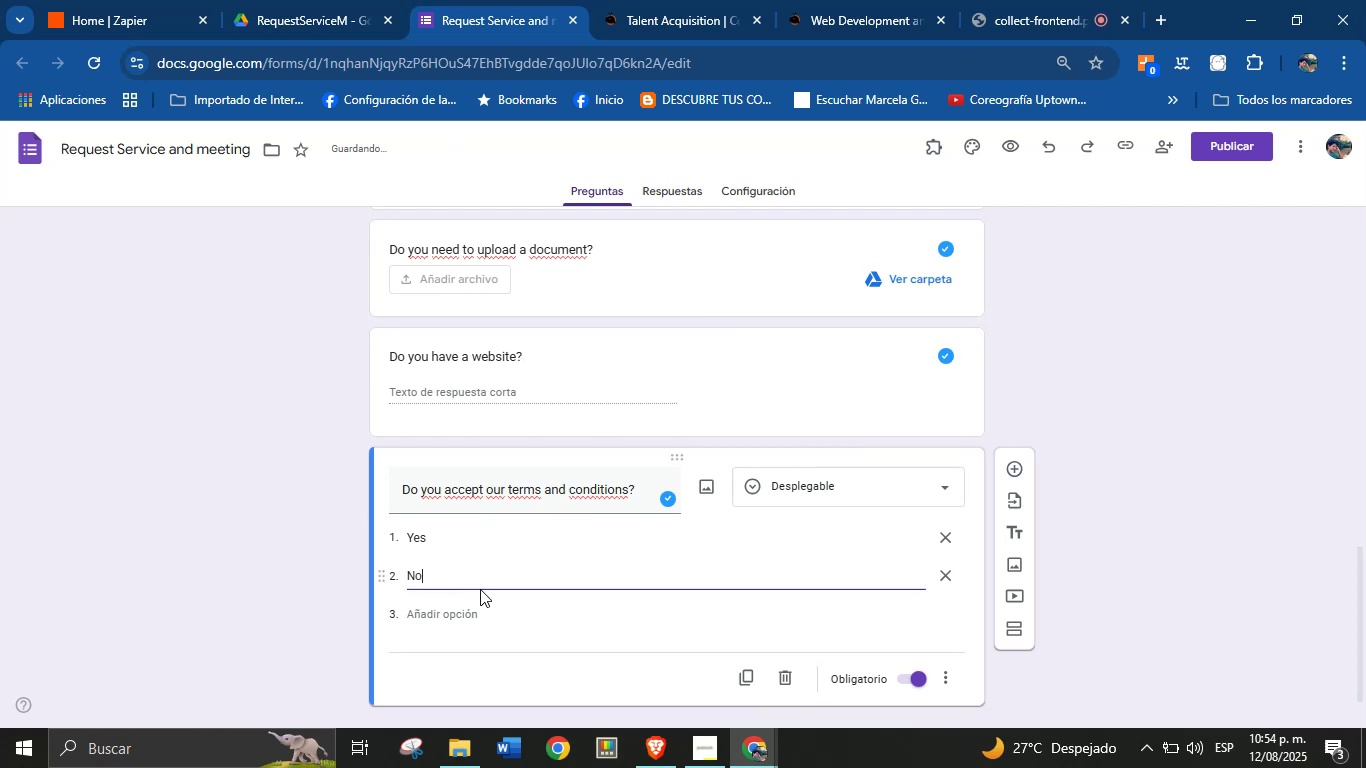 
left_click([532, 644])
 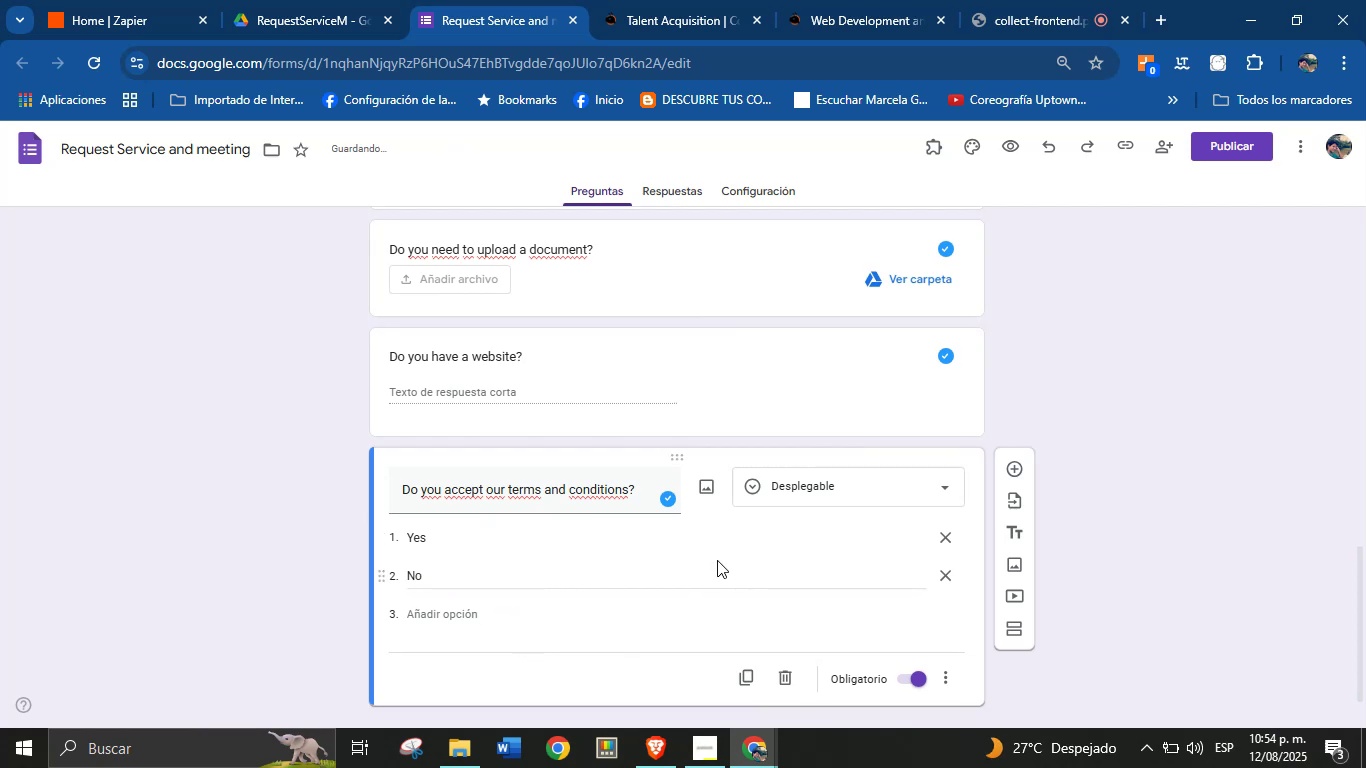 
scroll: coordinate [854, 594], scroll_direction: none, amount: 0.0
 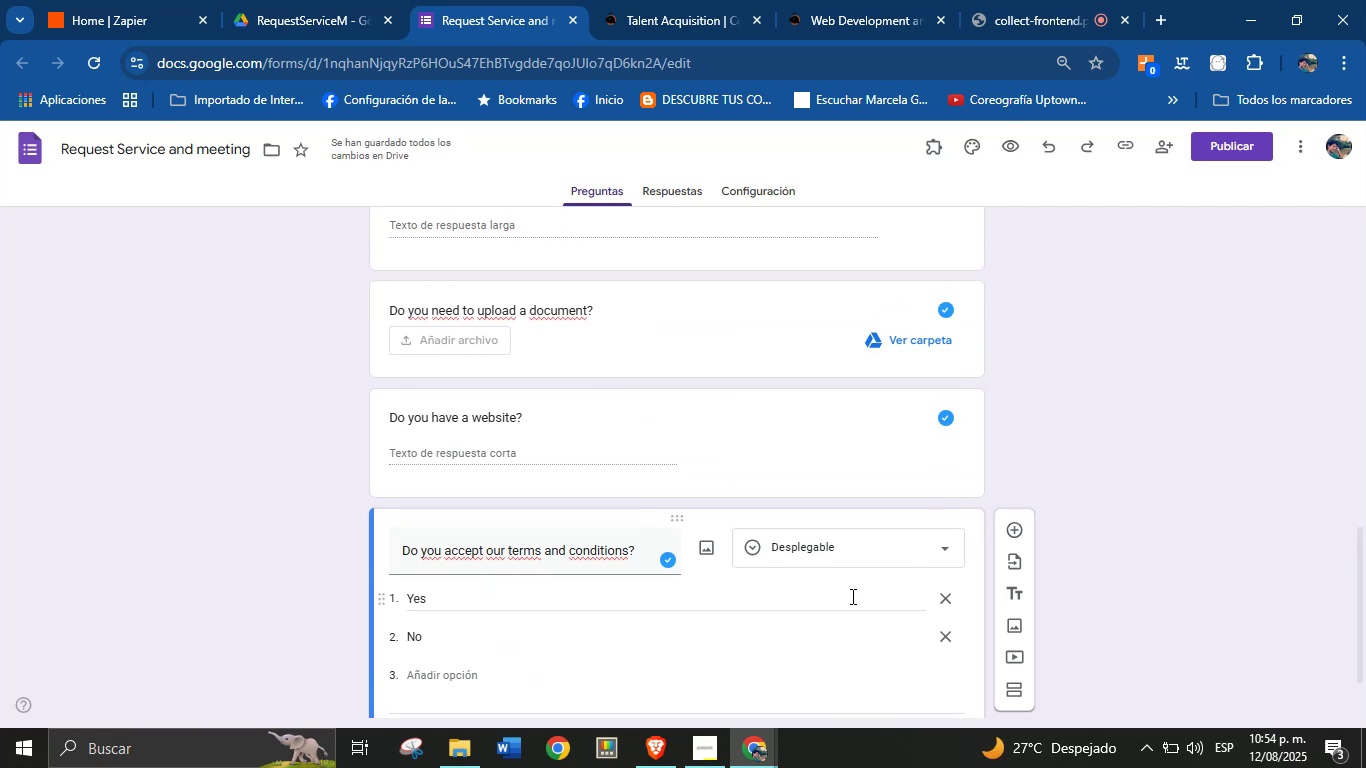 
scroll: coordinate [851, 598], scroll_direction: down, amount: 2.0
 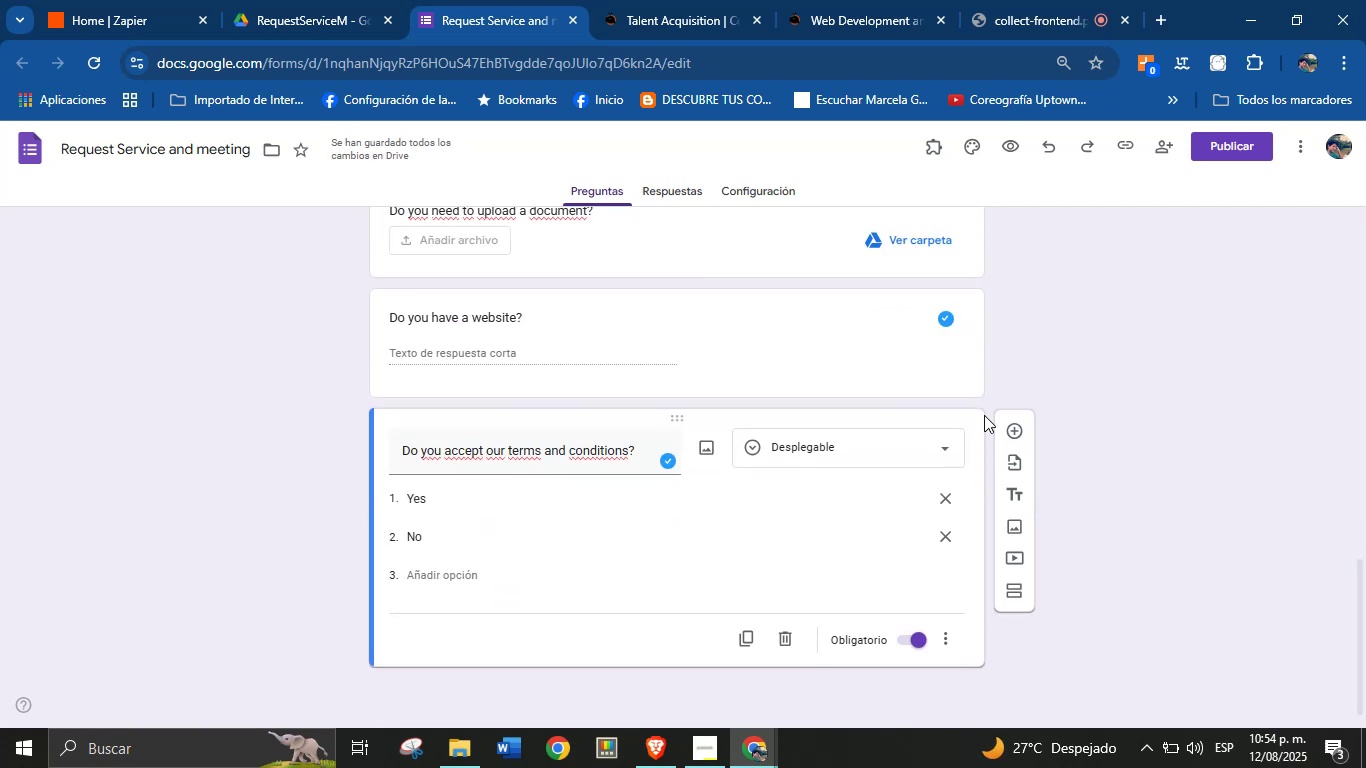 
left_click([922, 349])
 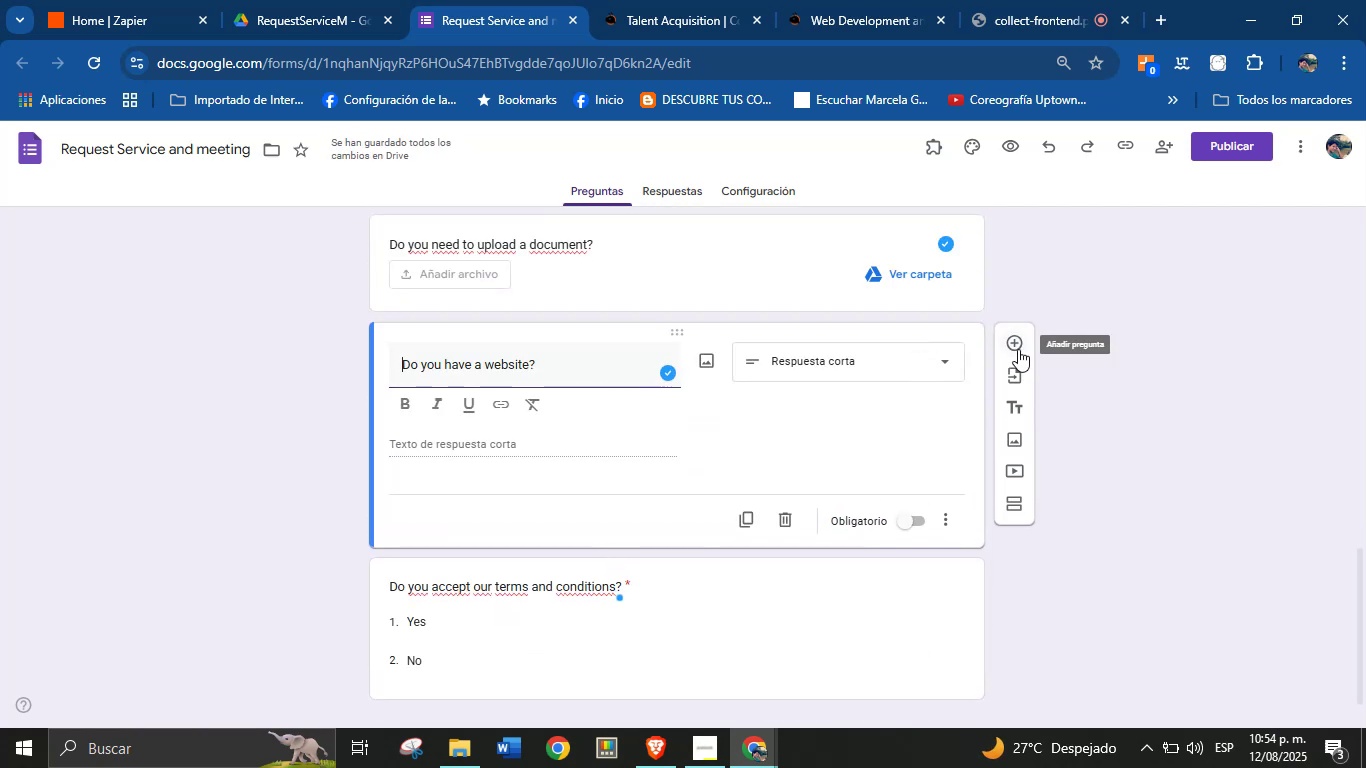 
left_click([1018, 348])
 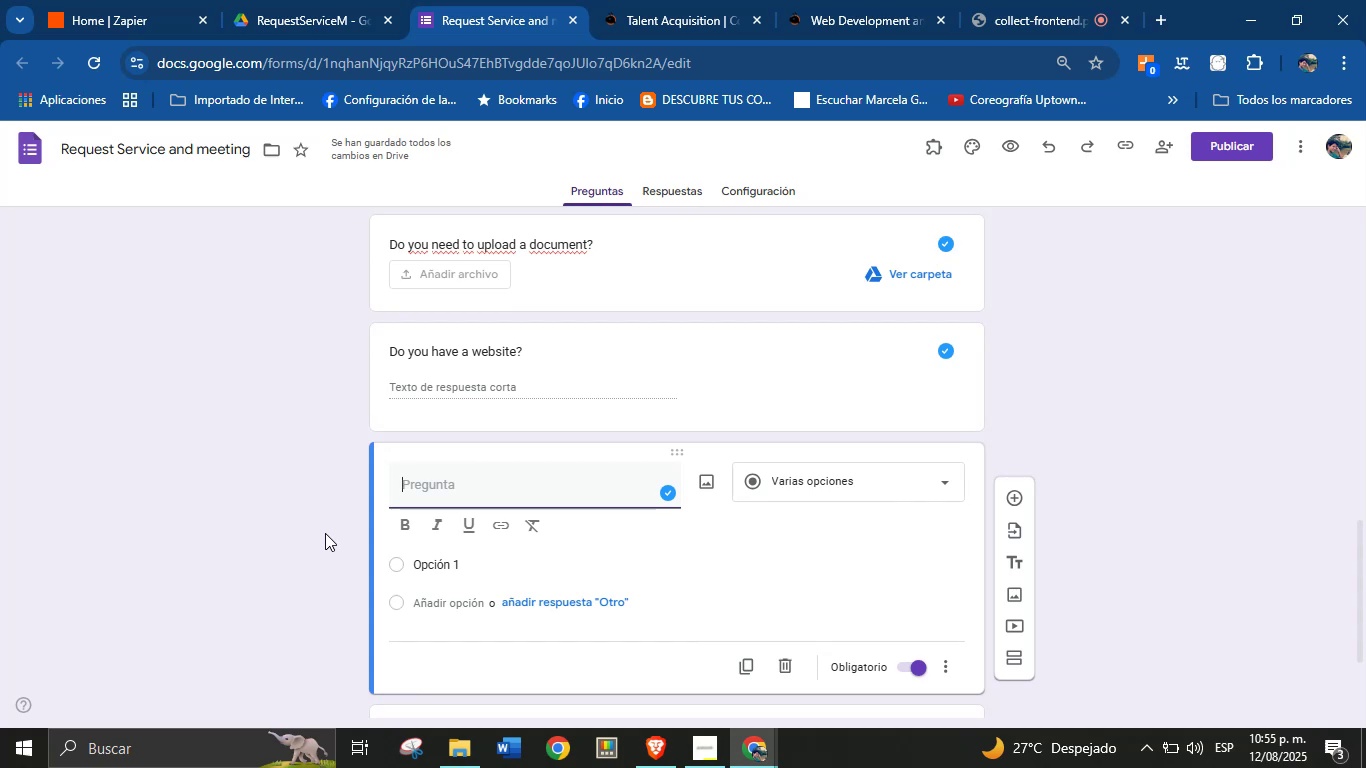 
wait(37.49)
 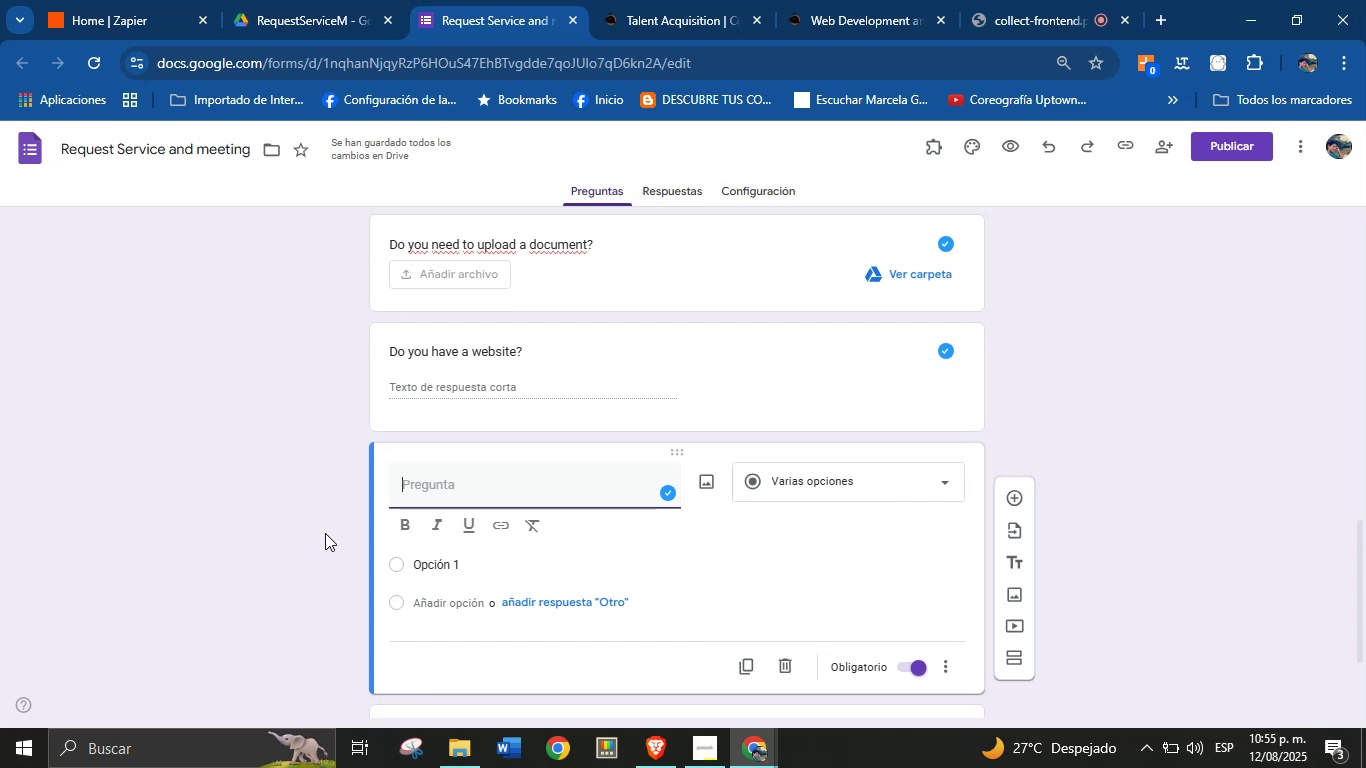 
type(Sh)
key(Backspace)
type(chedule a meetign)
 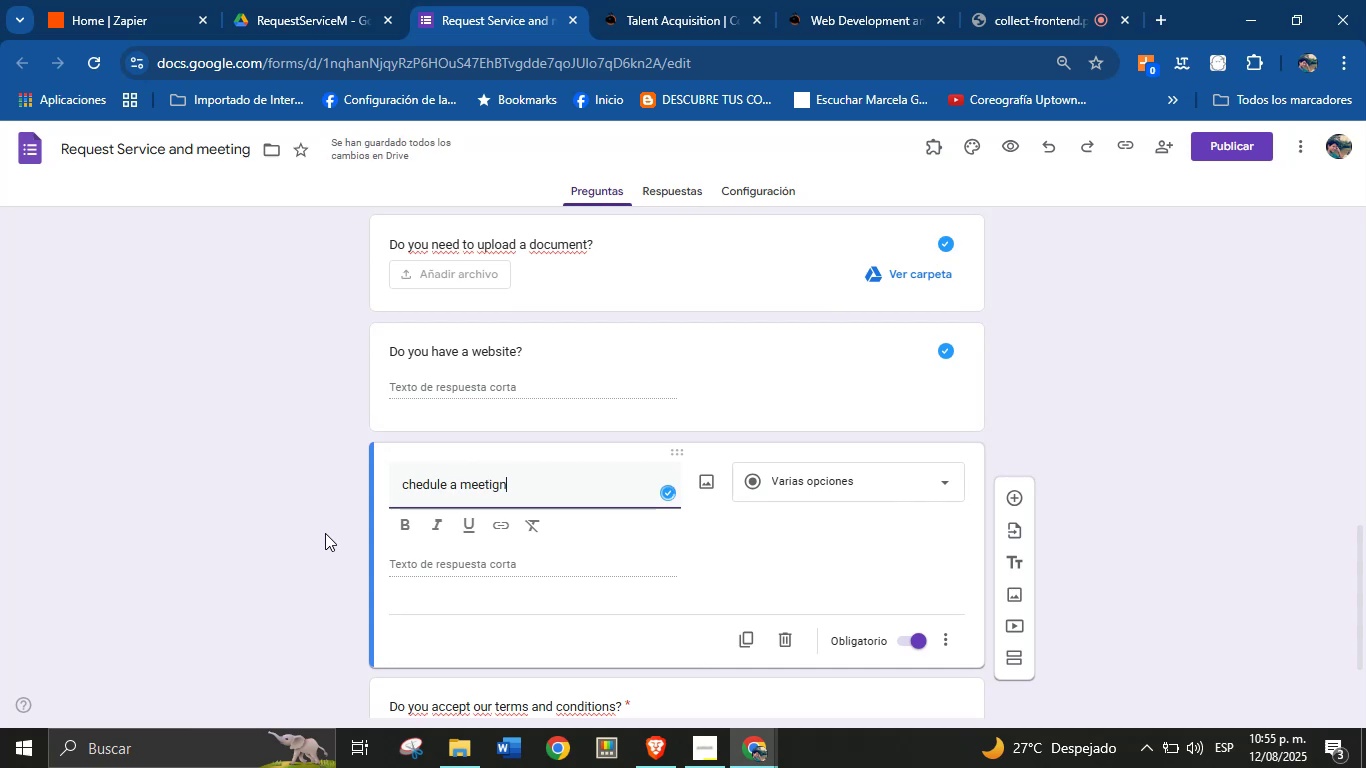 
hold_key(key=ArrowLeft, duration=0.85)
 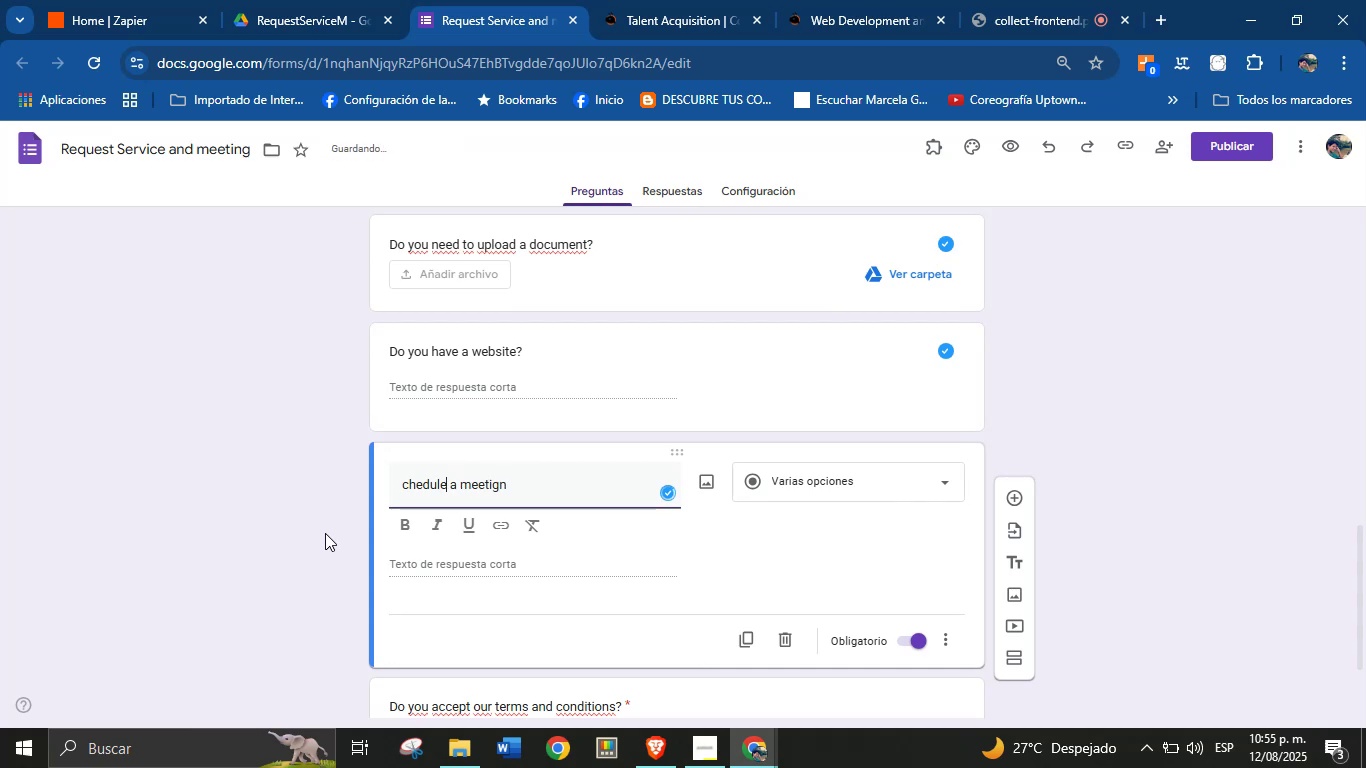 
key(ArrowLeft)
 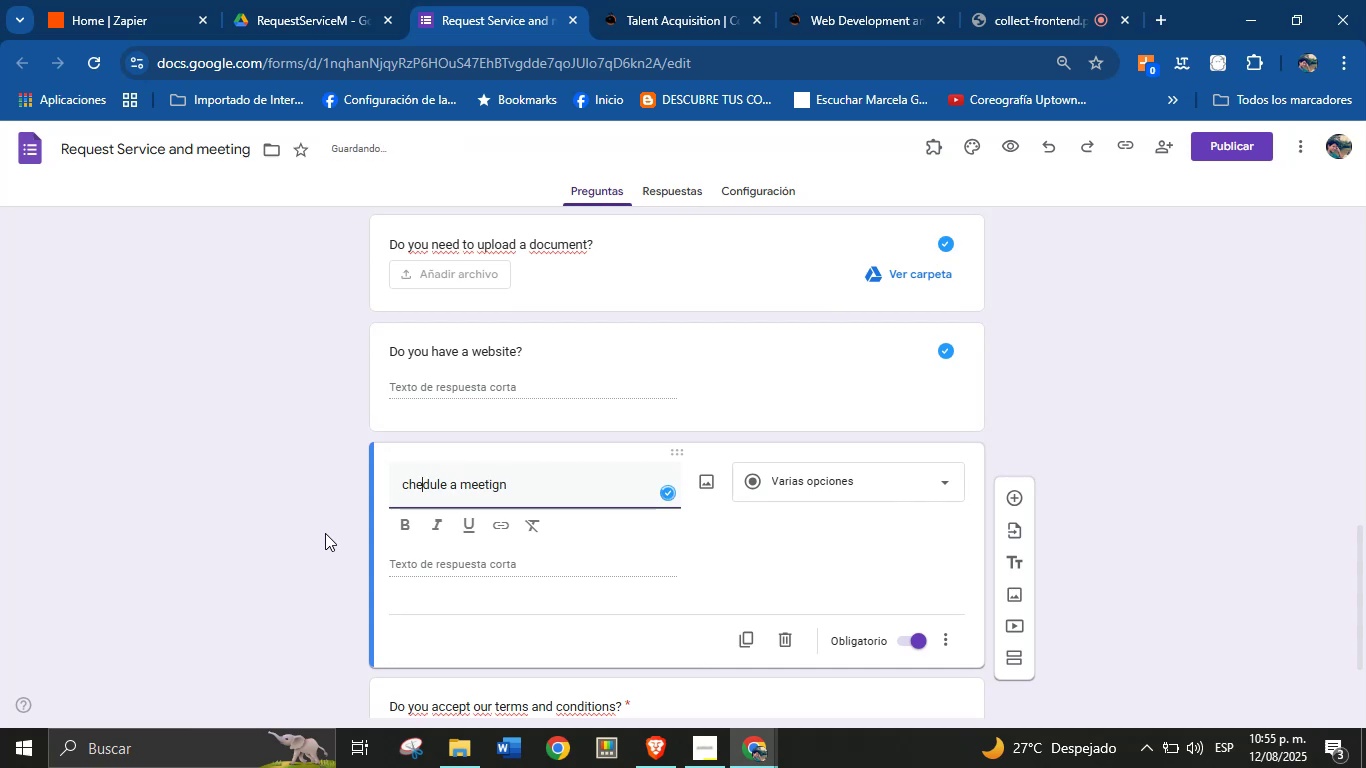 
key(ArrowLeft)
 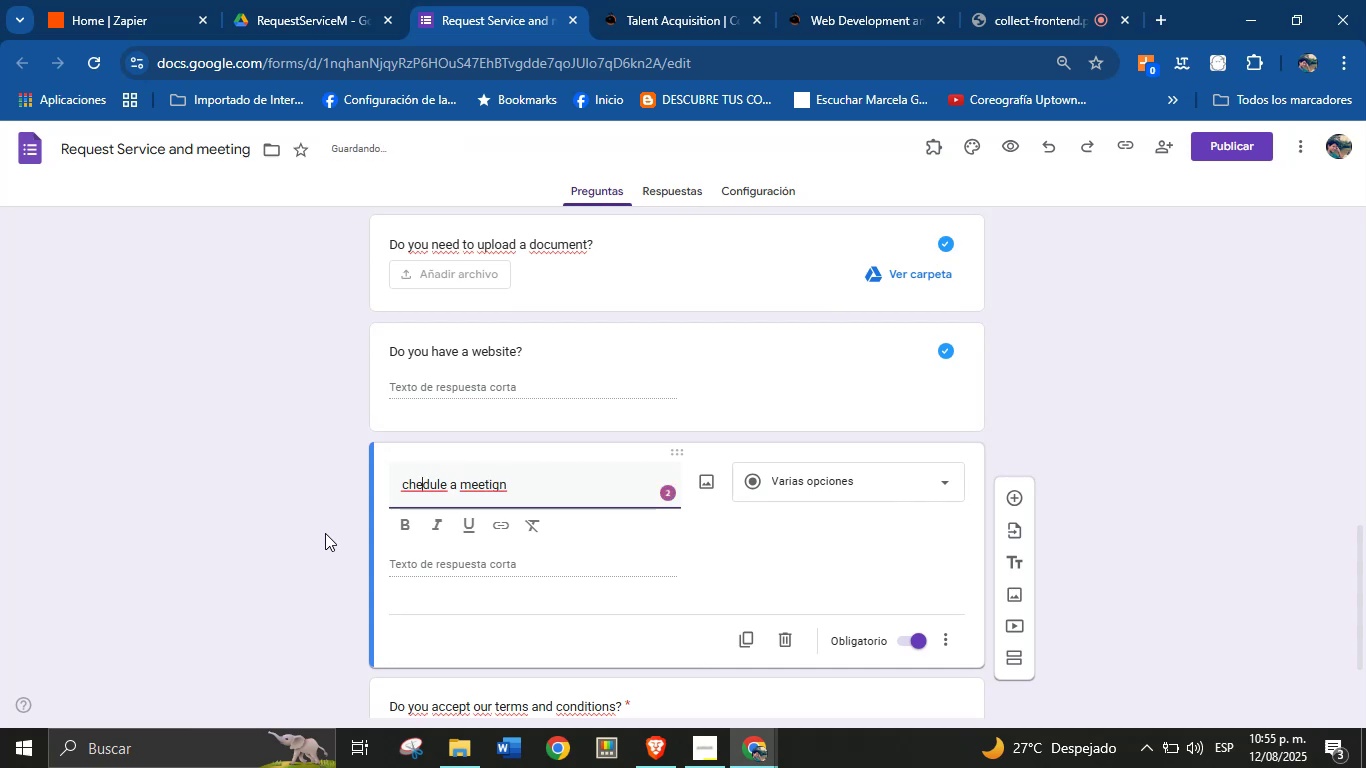 
key(ArrowLeft)
 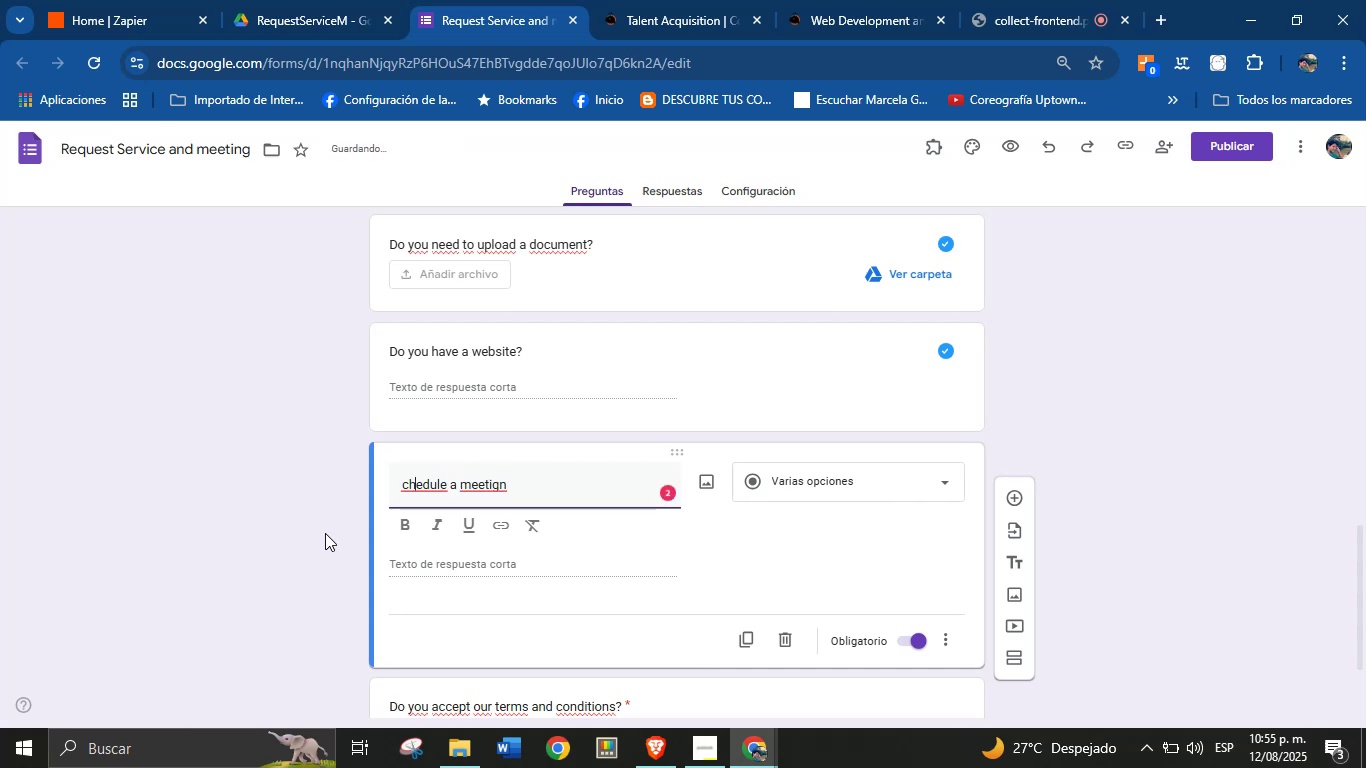 
key(ArrowLeft)
 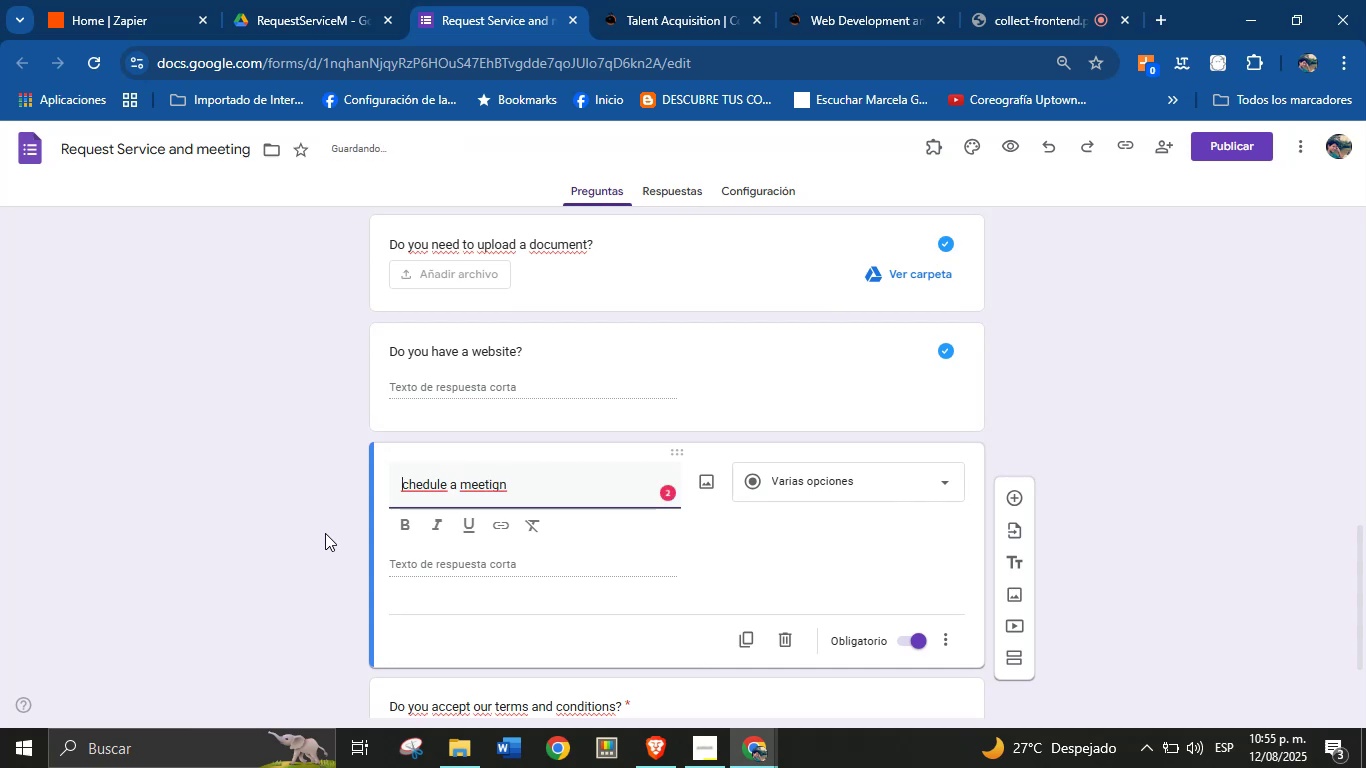 
key(CapsLock)
 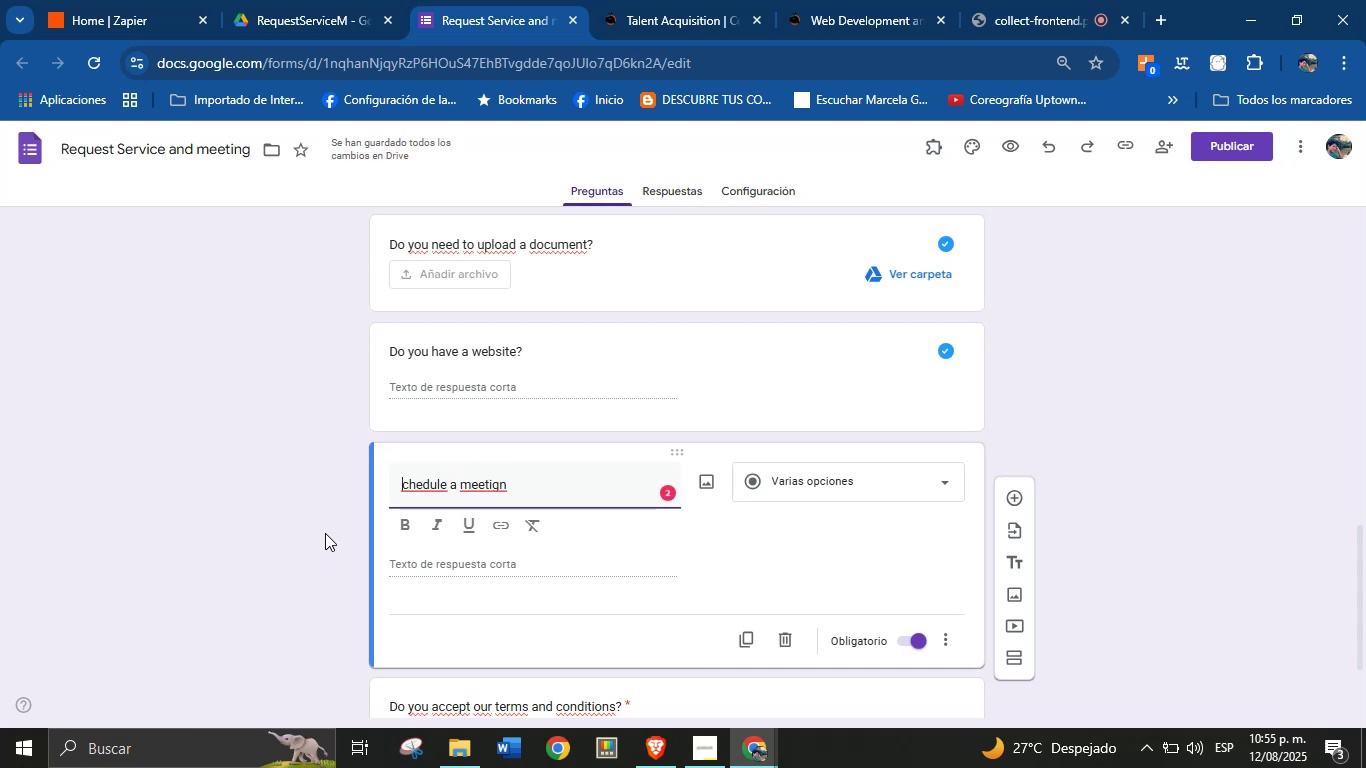 
key(S)
 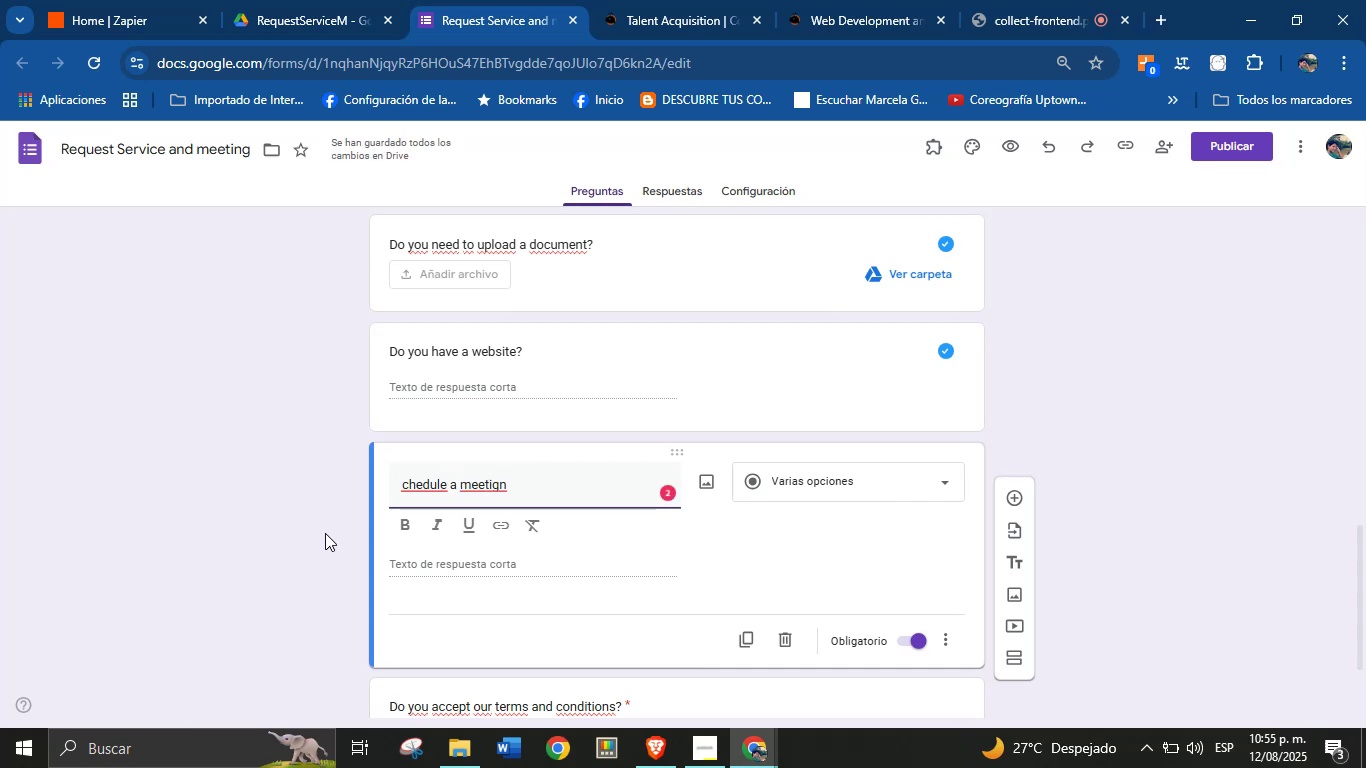 
key(CapsLock)
 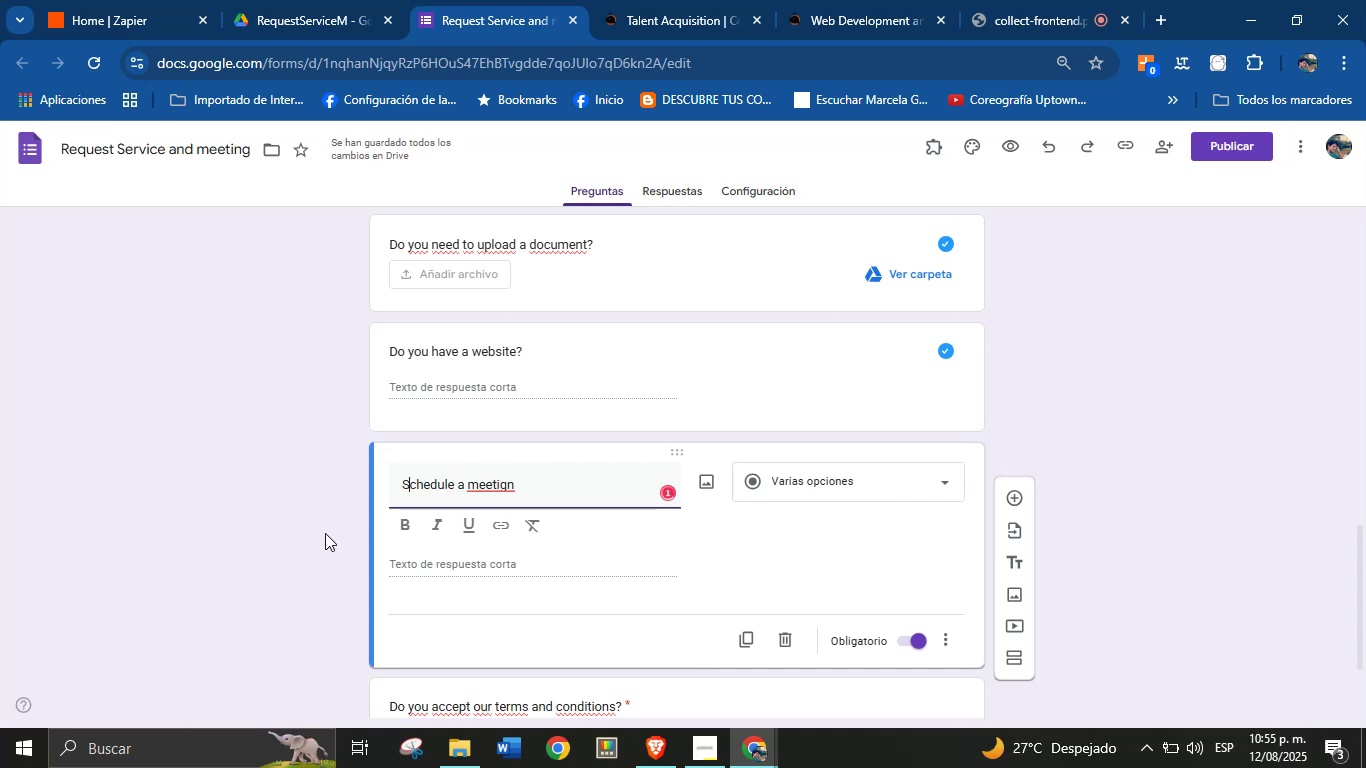 
hold_key(key=ArrowRight, duration=0.81)
 